 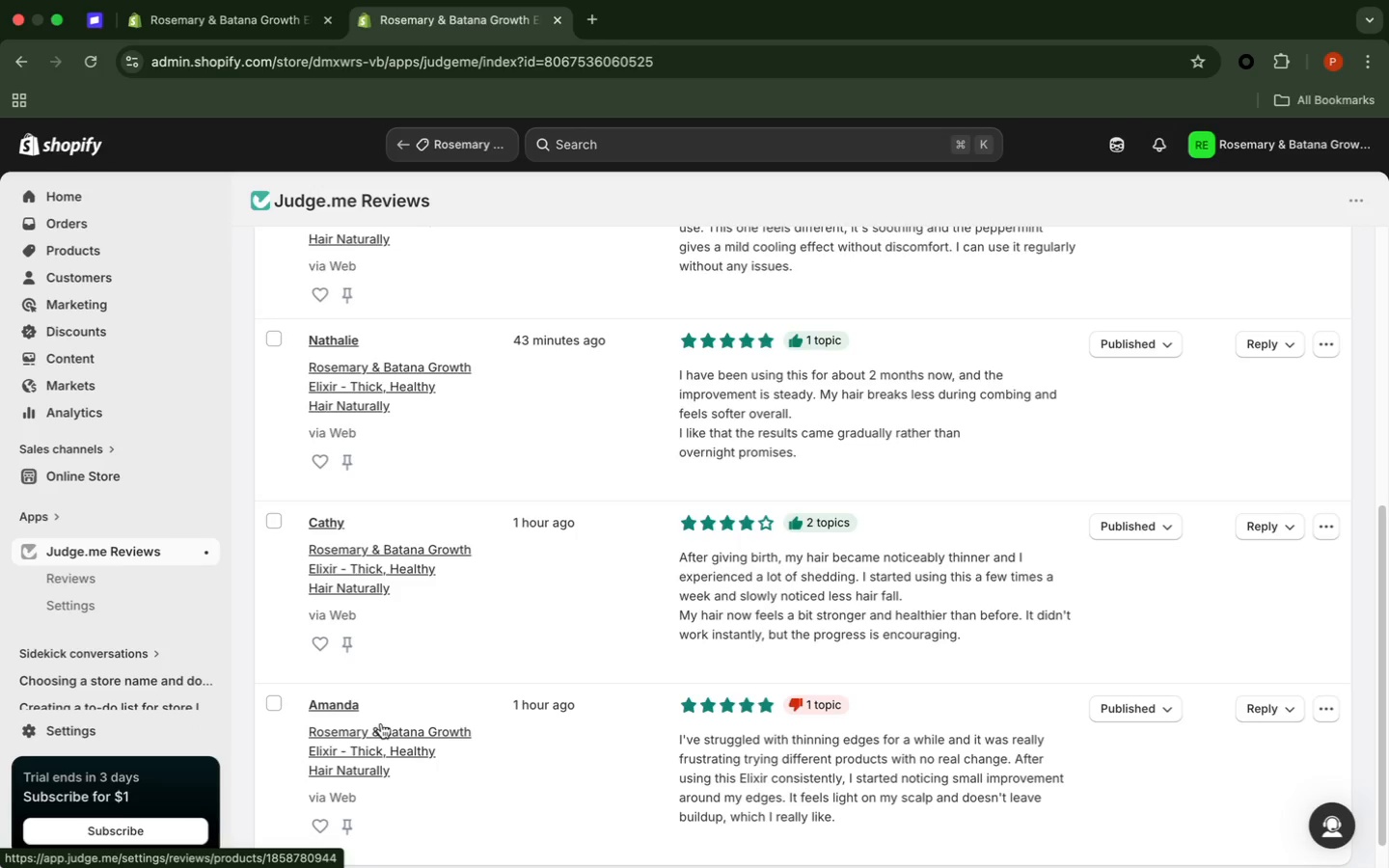 
left_click([112, 487])
 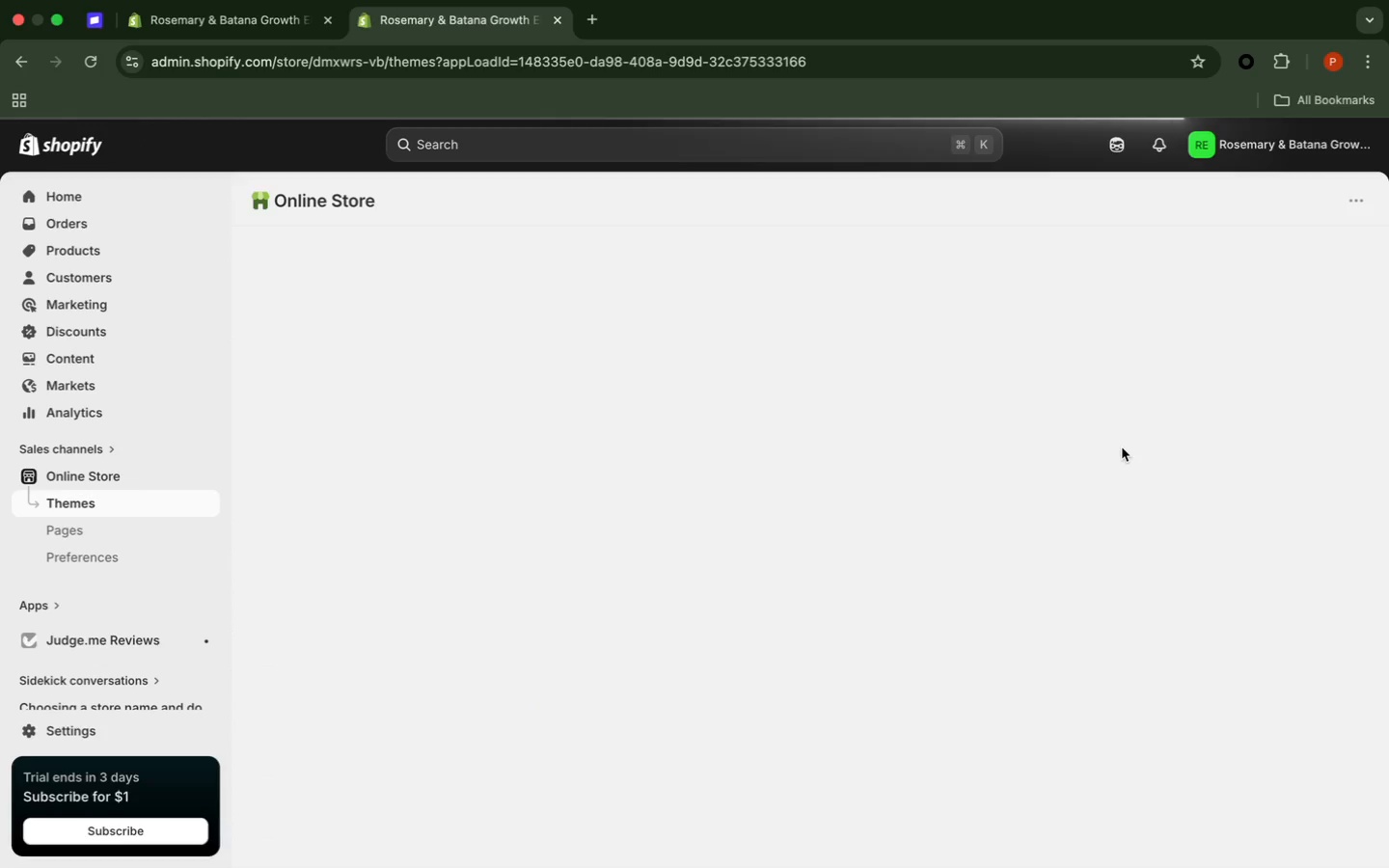 
wait(12.84)
 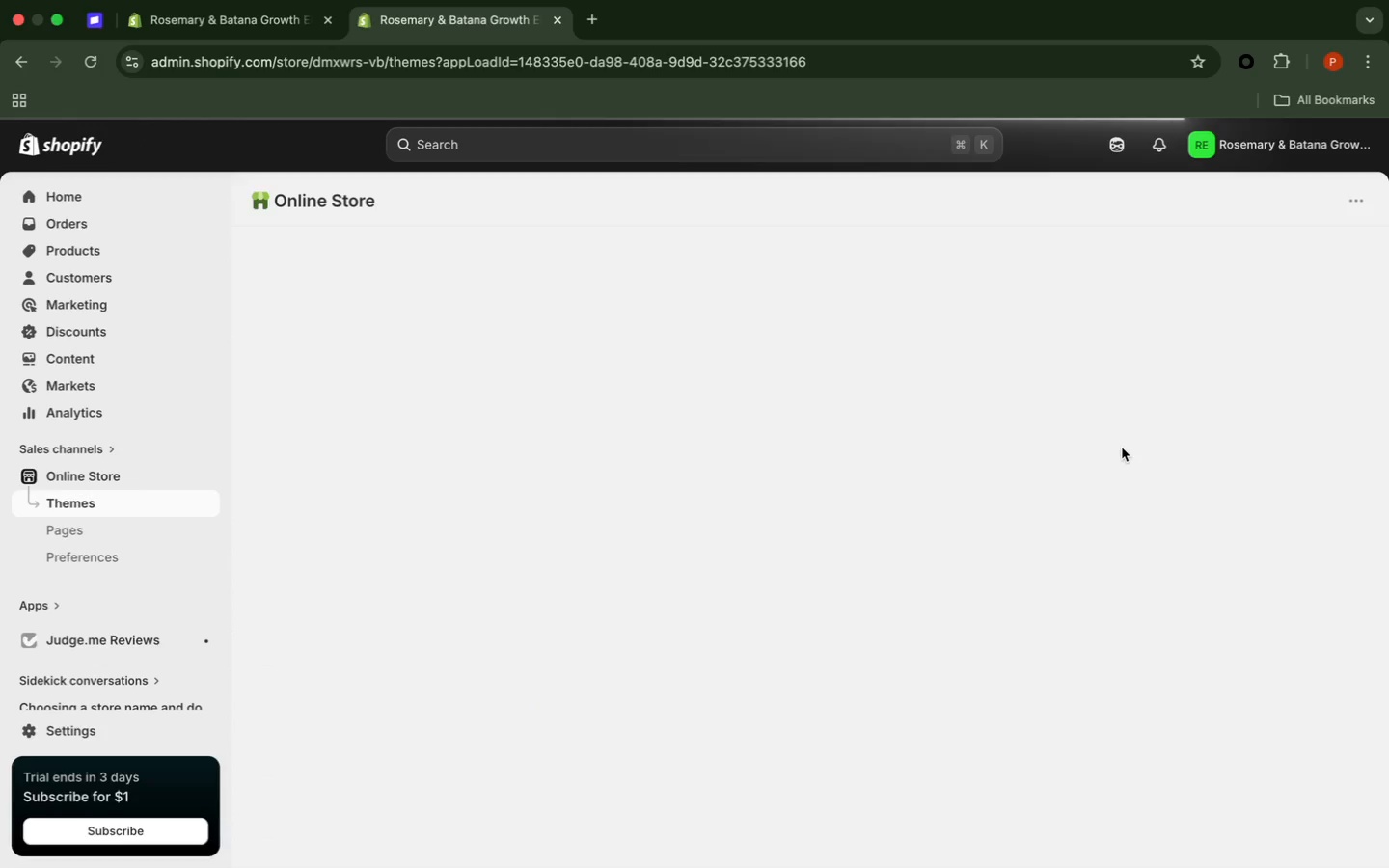 
left_click([1092, 261])
 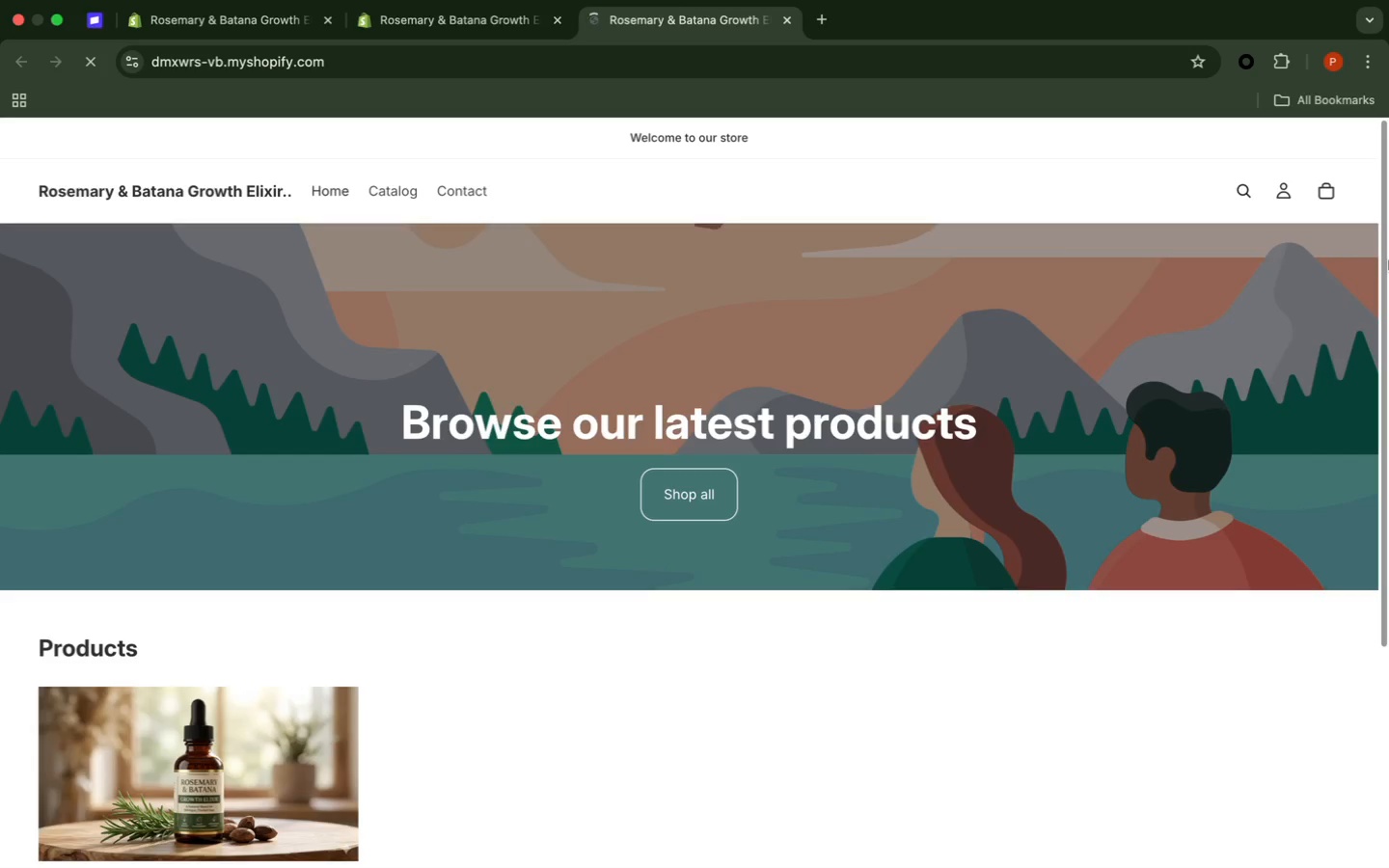 
wait(7.48)
 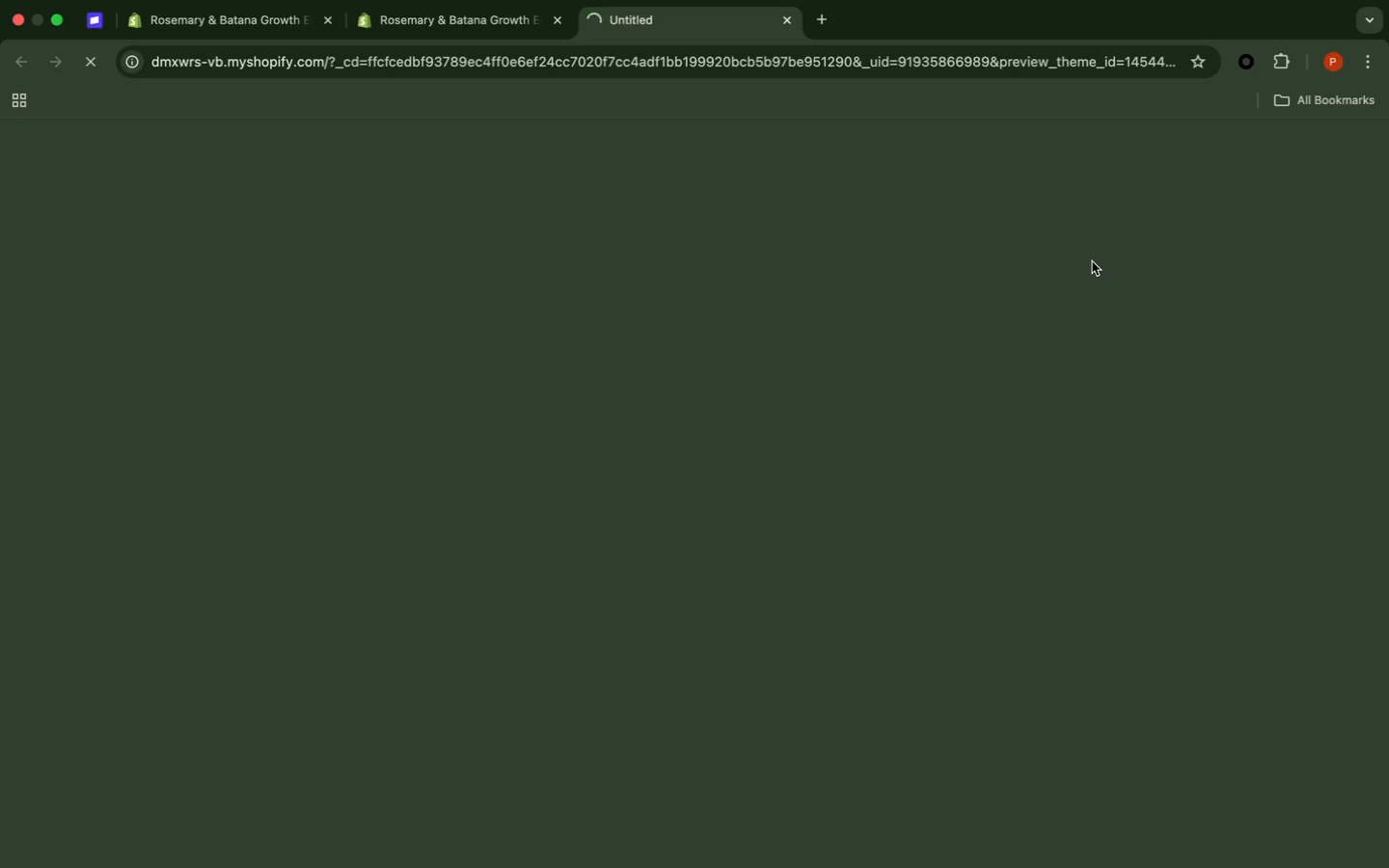 
left_click_drag(start_coordinate=[1385, 271], to_coordinate=[1388, 362])
 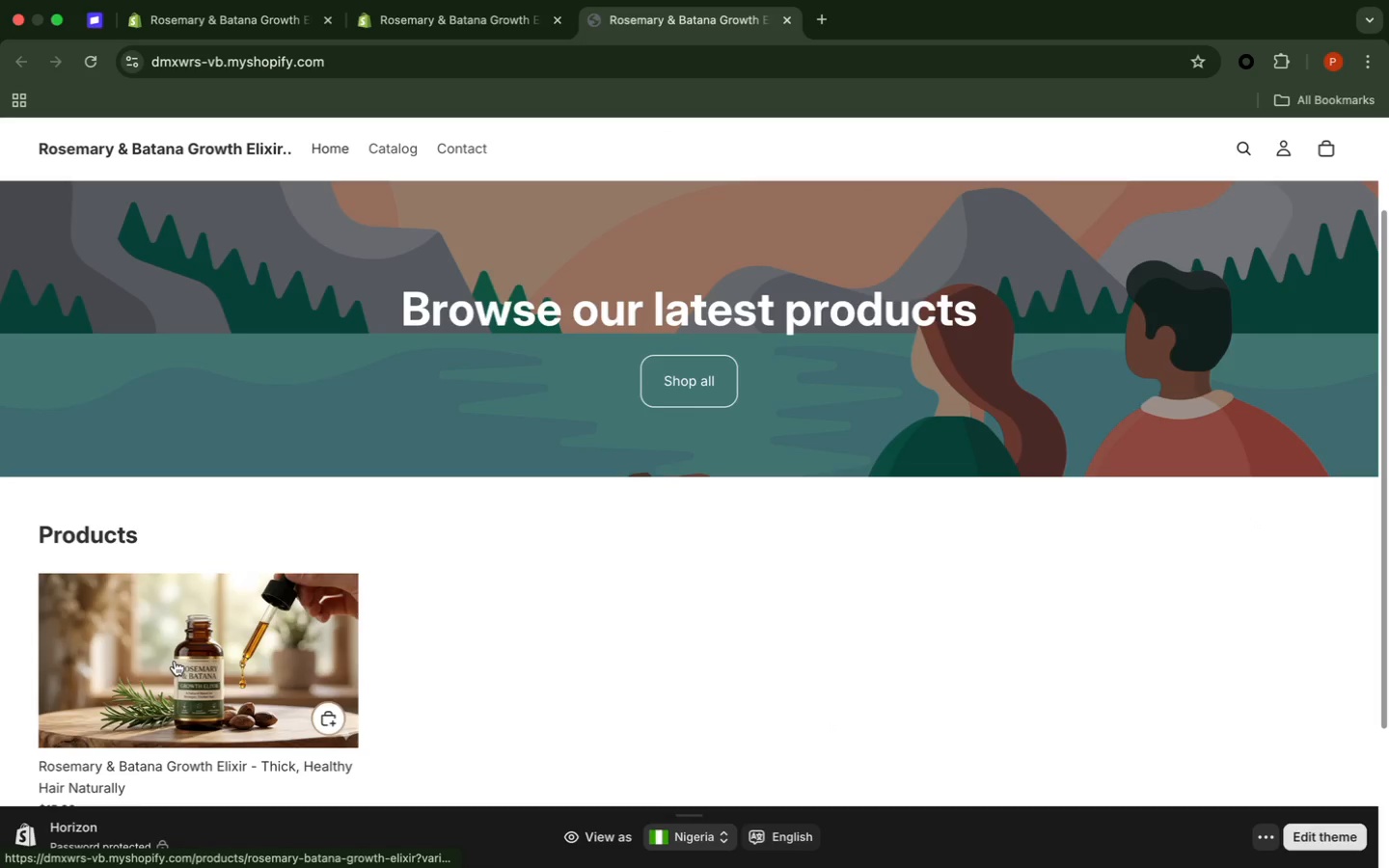 
left_click([175, 661])
 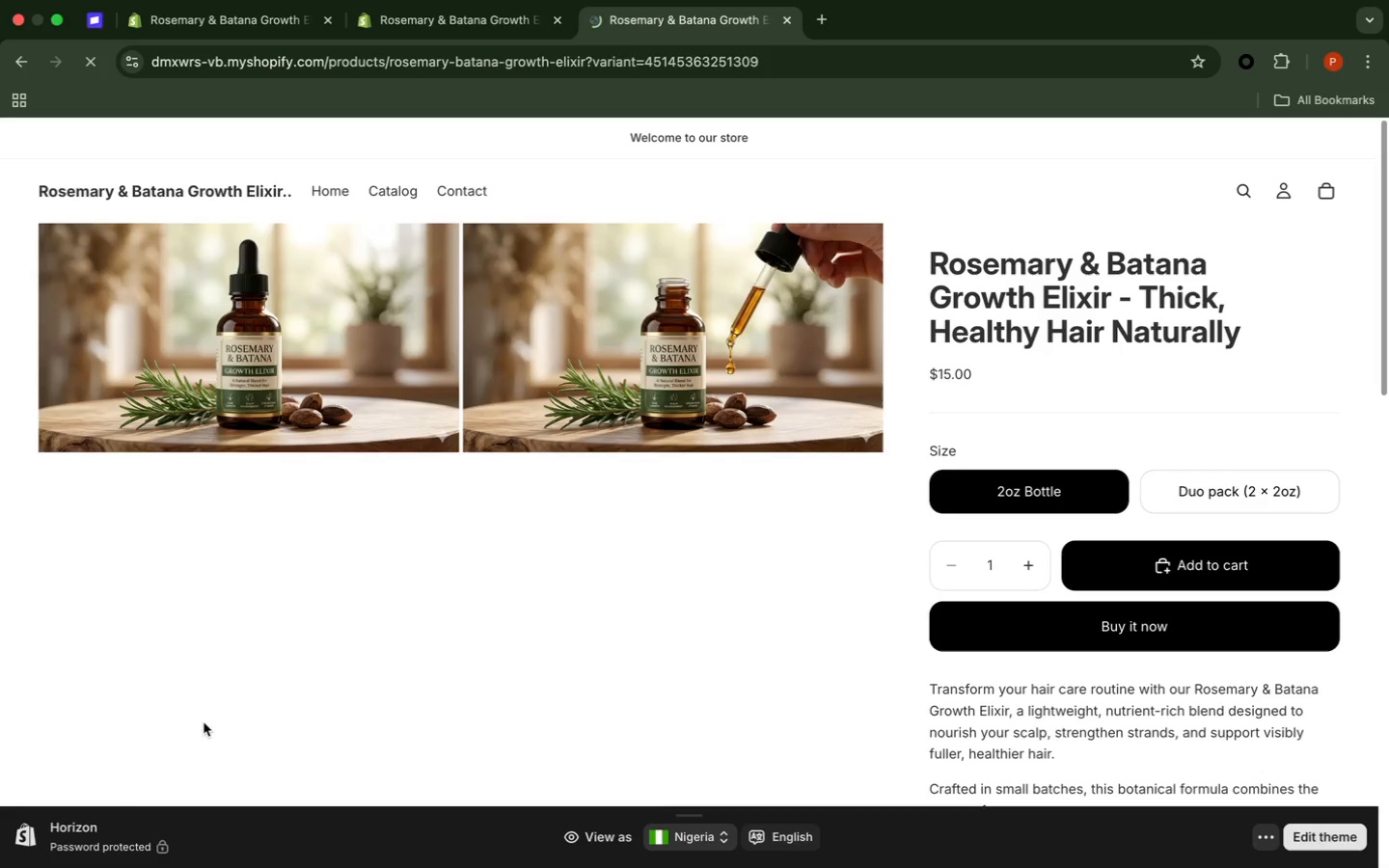 
wait(5.35)
 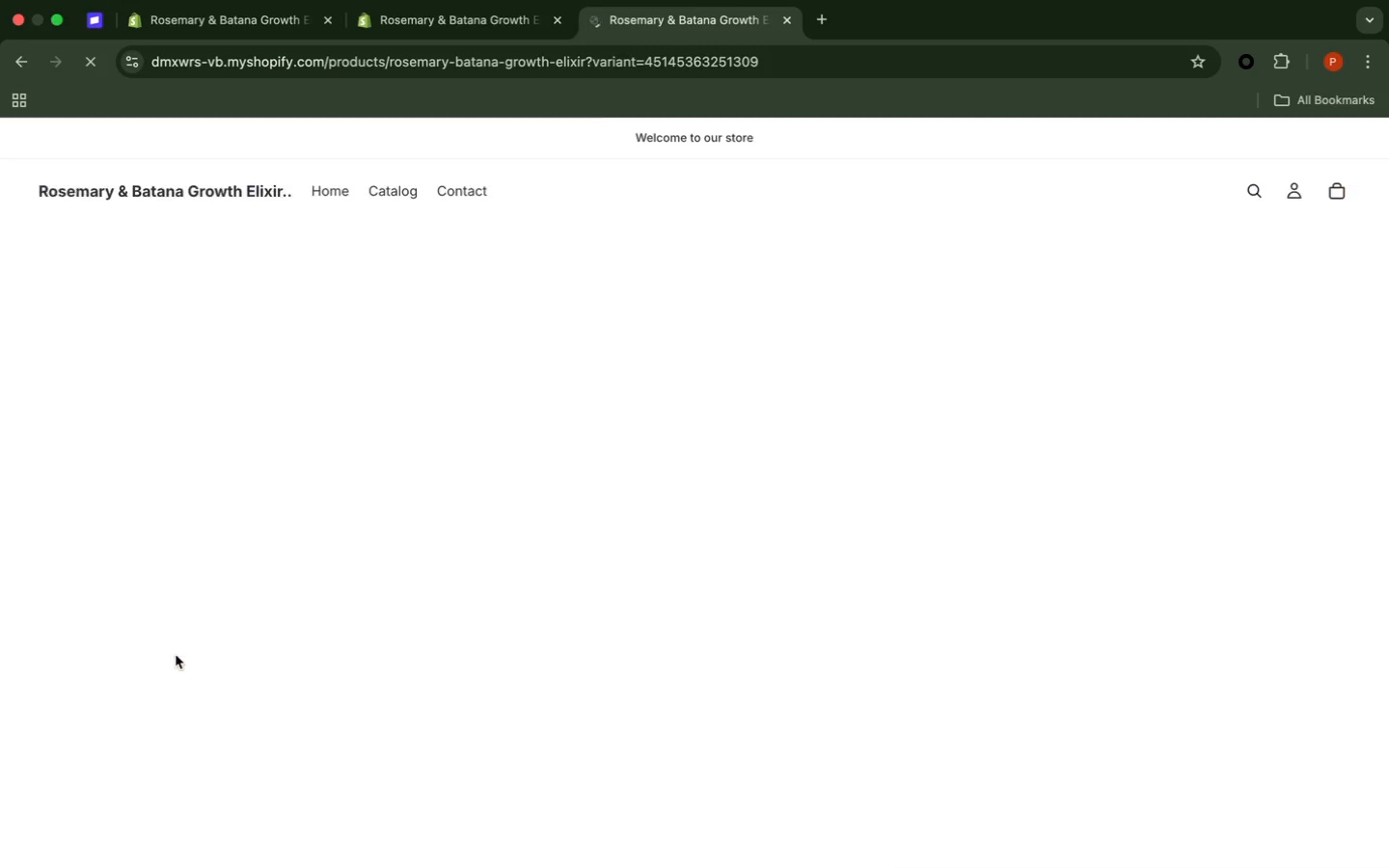 
scroll: coordinate [202, 719], scroll_direction: down, amount: 22.0
 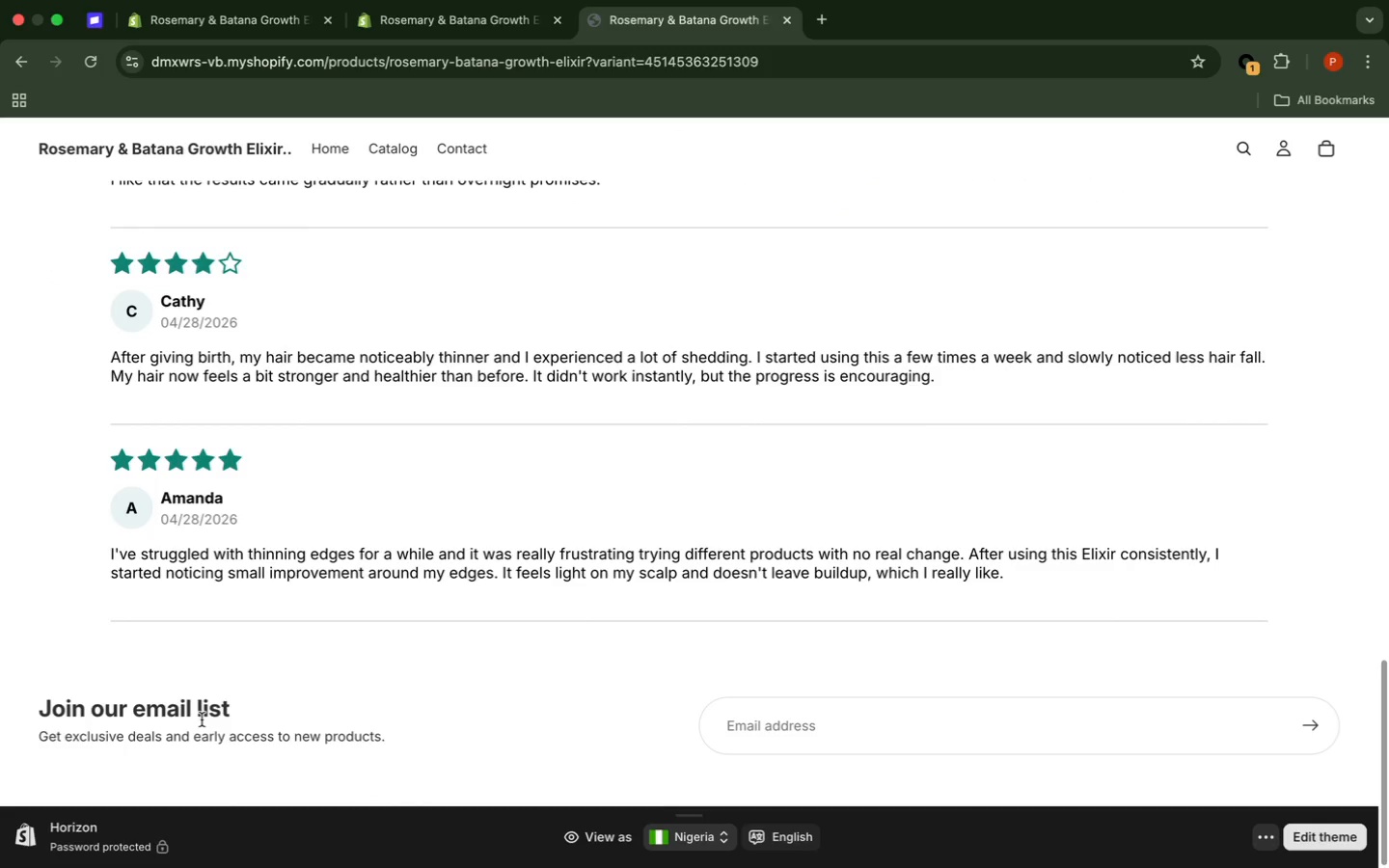 
scroll: coordinate [203, 720], scroll_direction: up, amount: 35.0
 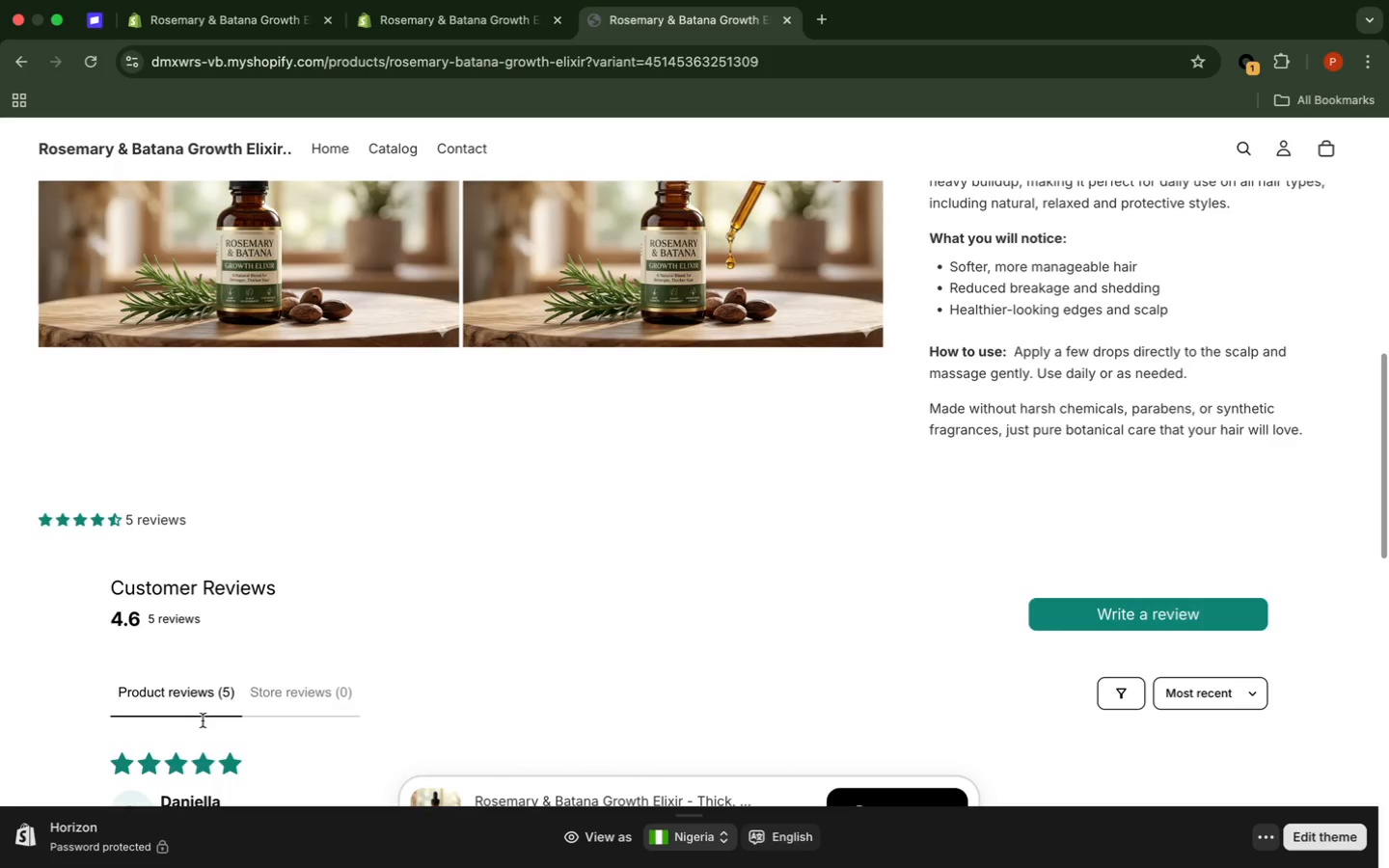 
scroll: coordinate [203, 720], scroll_direction: up, amount: 5.0
 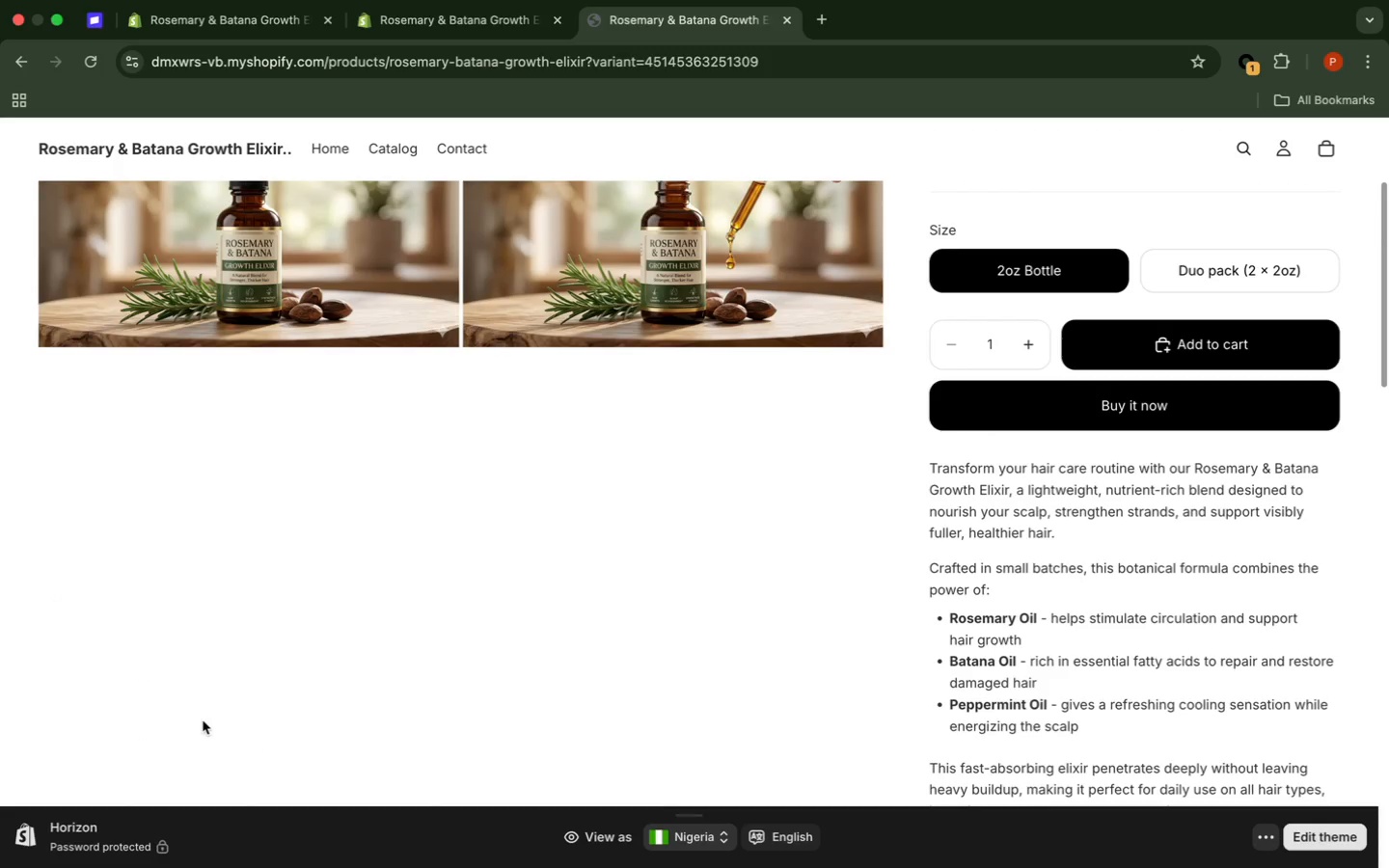 
scroll: coordinate [203, 720], scroll_direction: down, amount: 10.0
 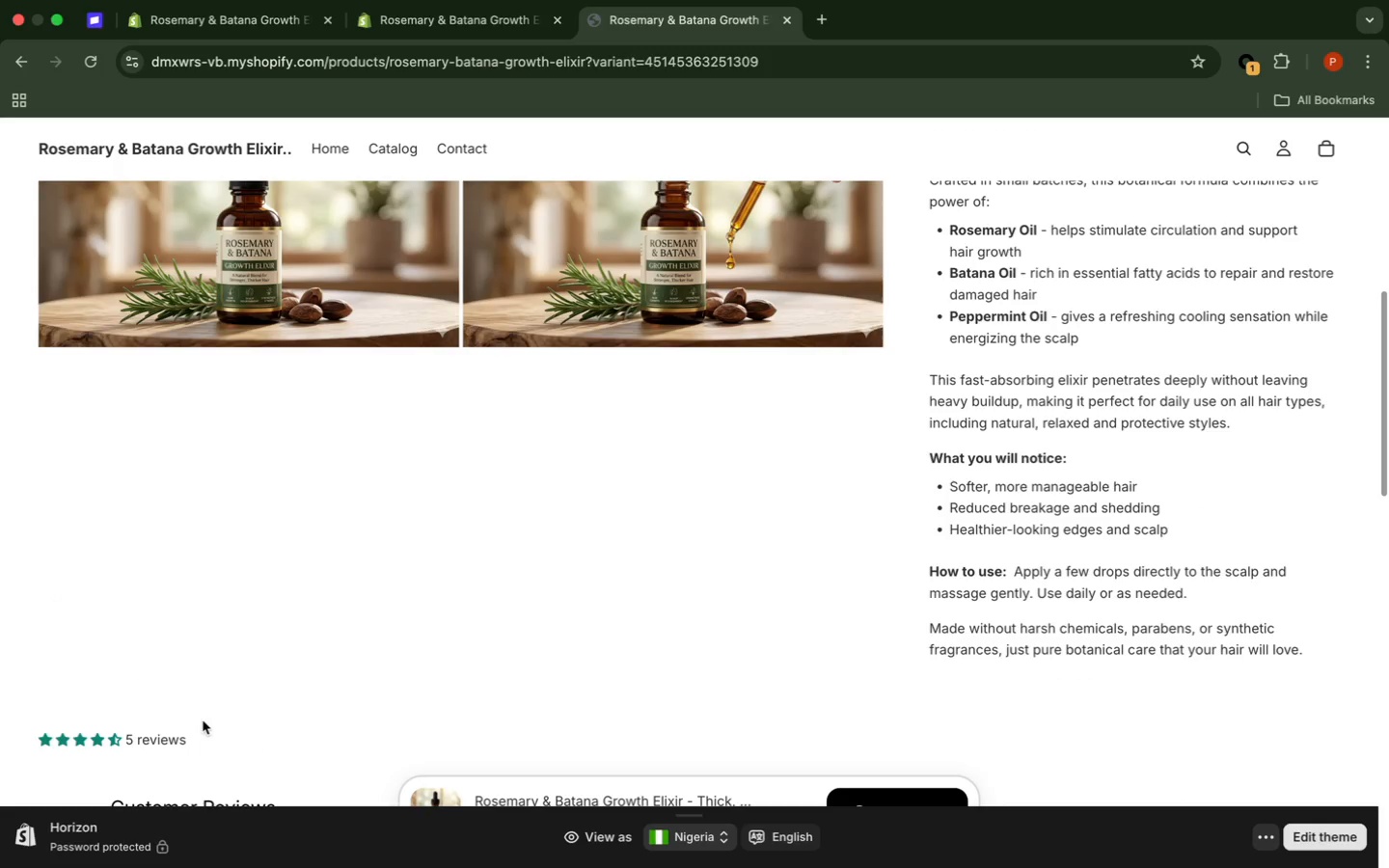 
scroll: coordinate [203, 720], scroll_direction: up, amount: 15.0
 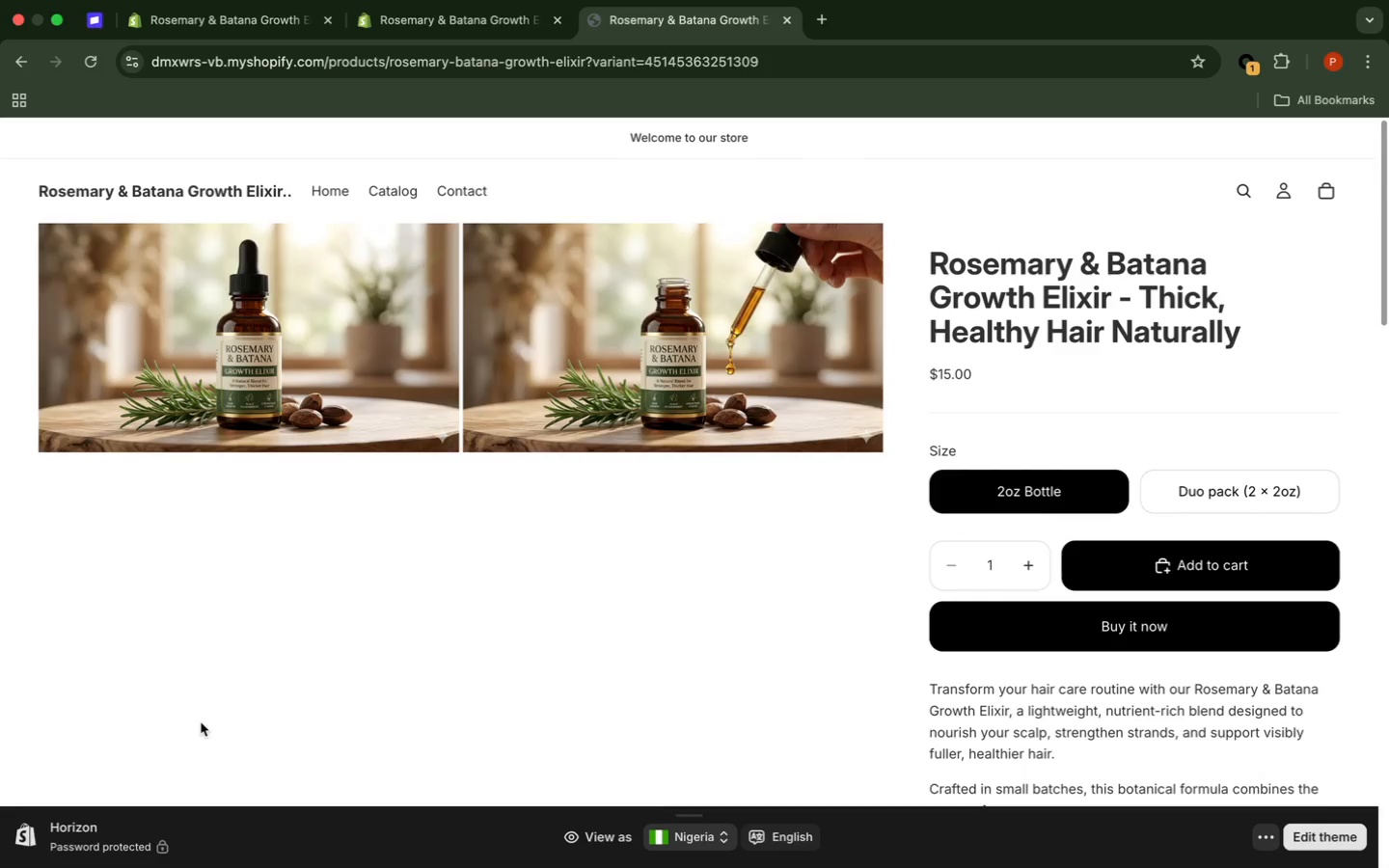 
left_click([1202, 479])
 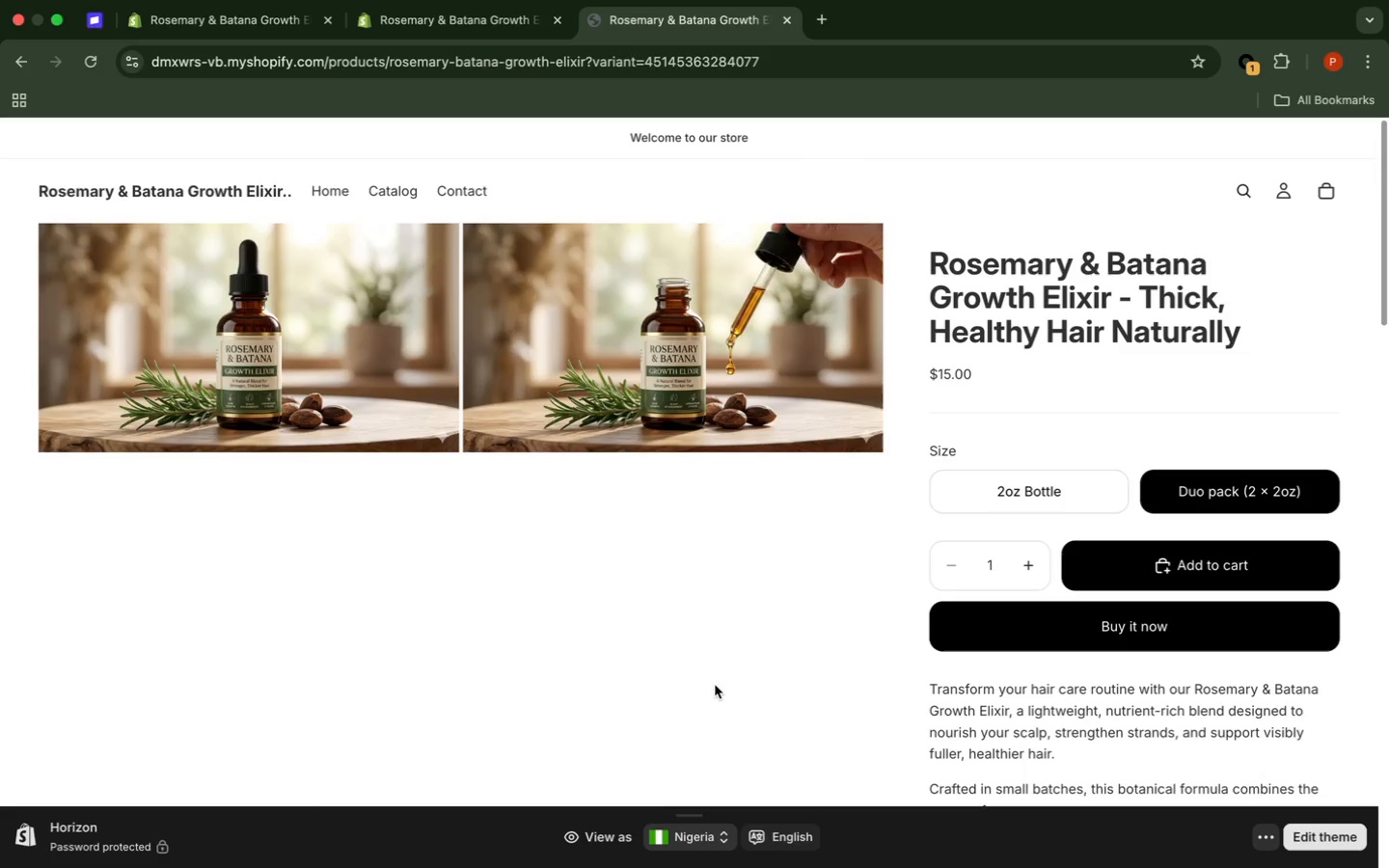 
scroll: coordinate [714, 684], scroll_direction: down, amount: 1.0
 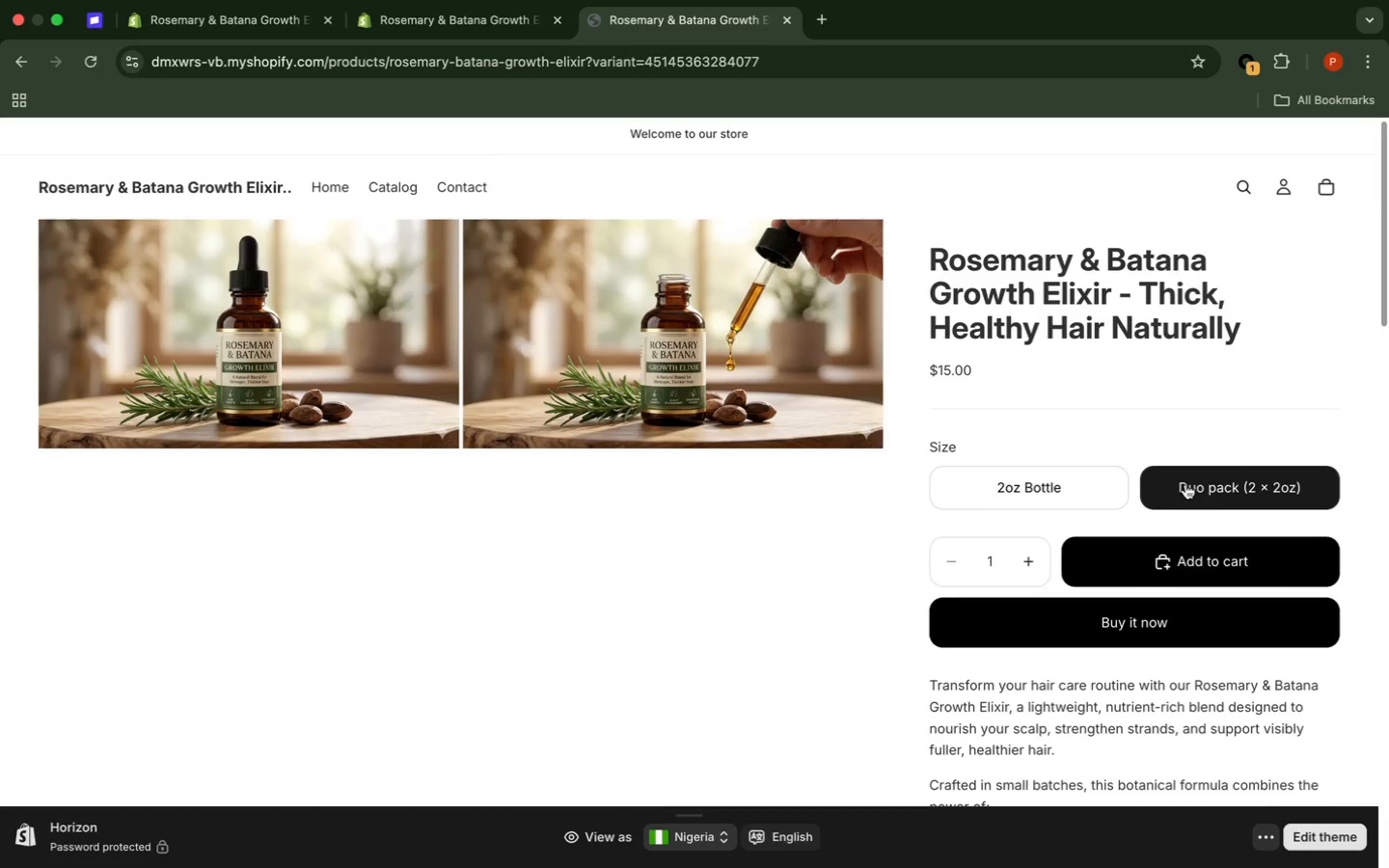 
left_click([1060, 494])
 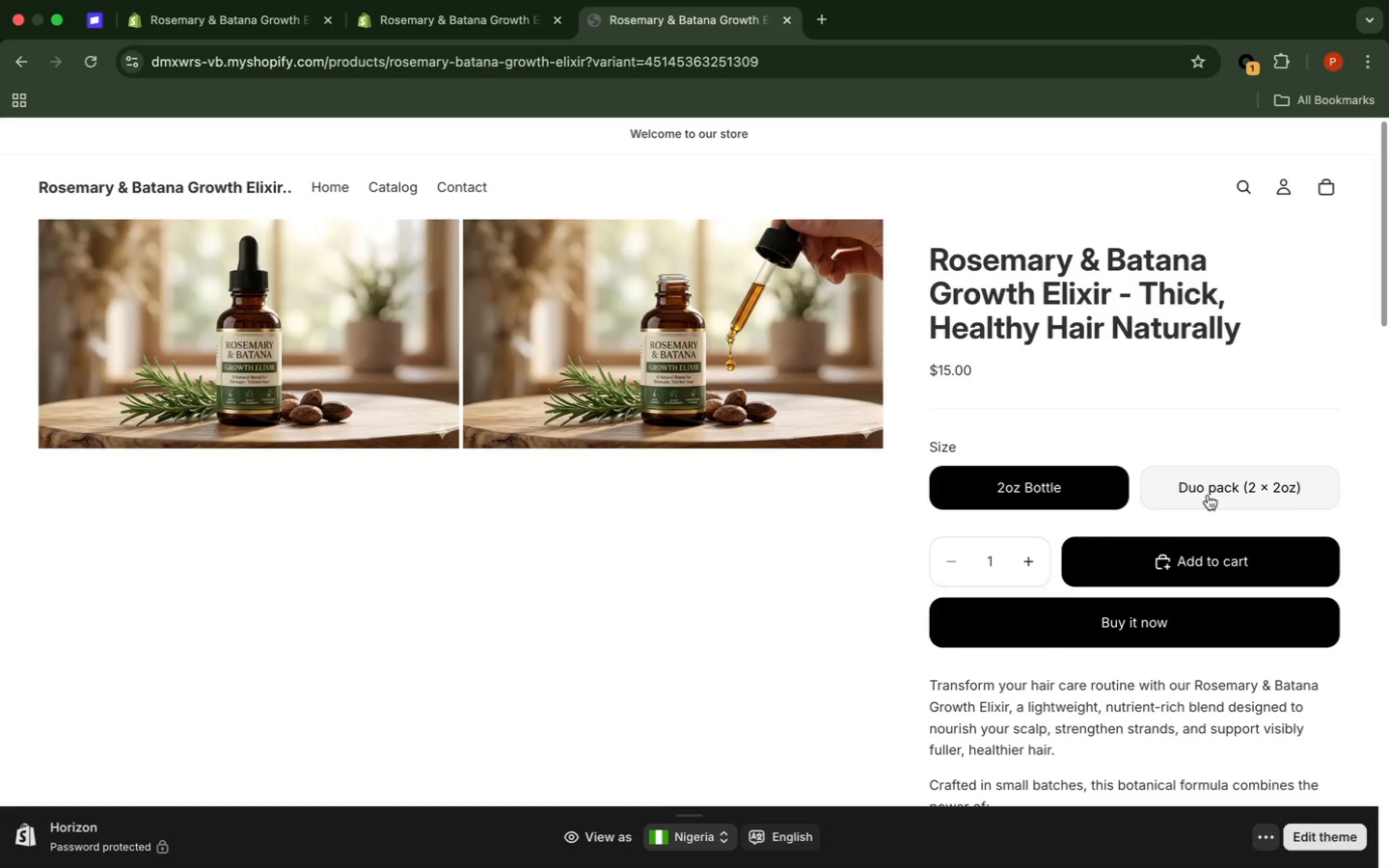 
left_click([1208, 495])
 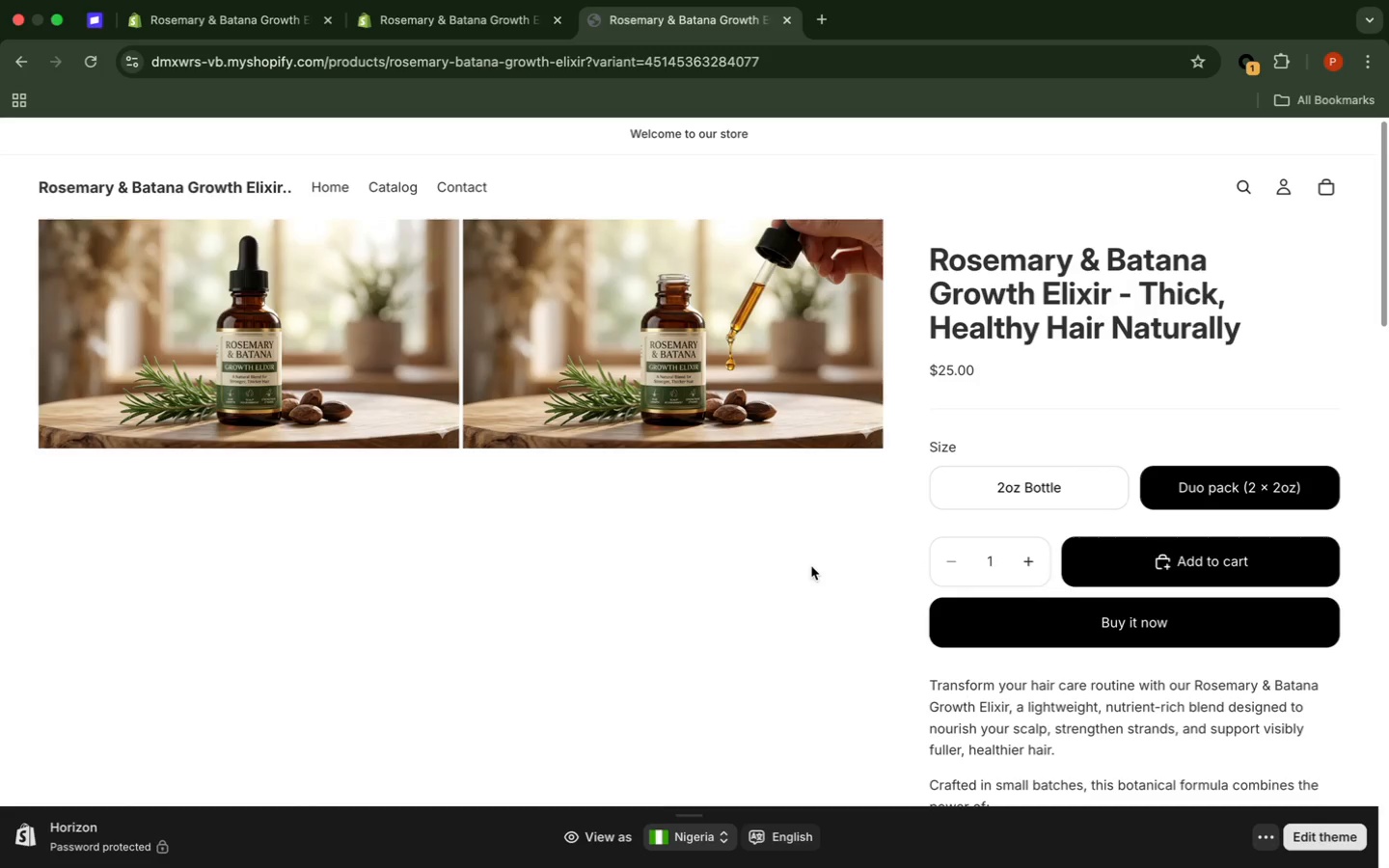 
wait(5.77)
 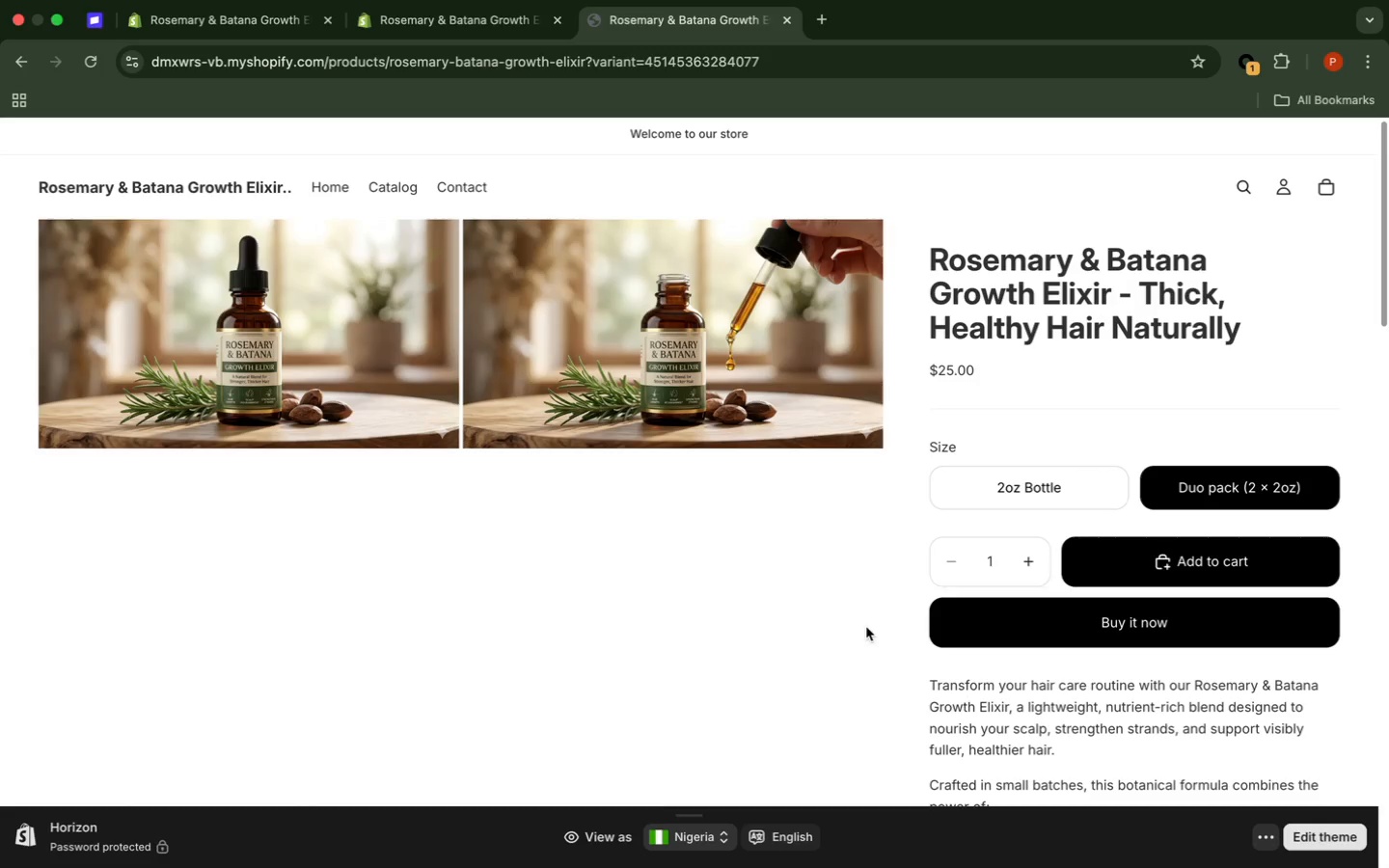 
left_click([1030, 486])
 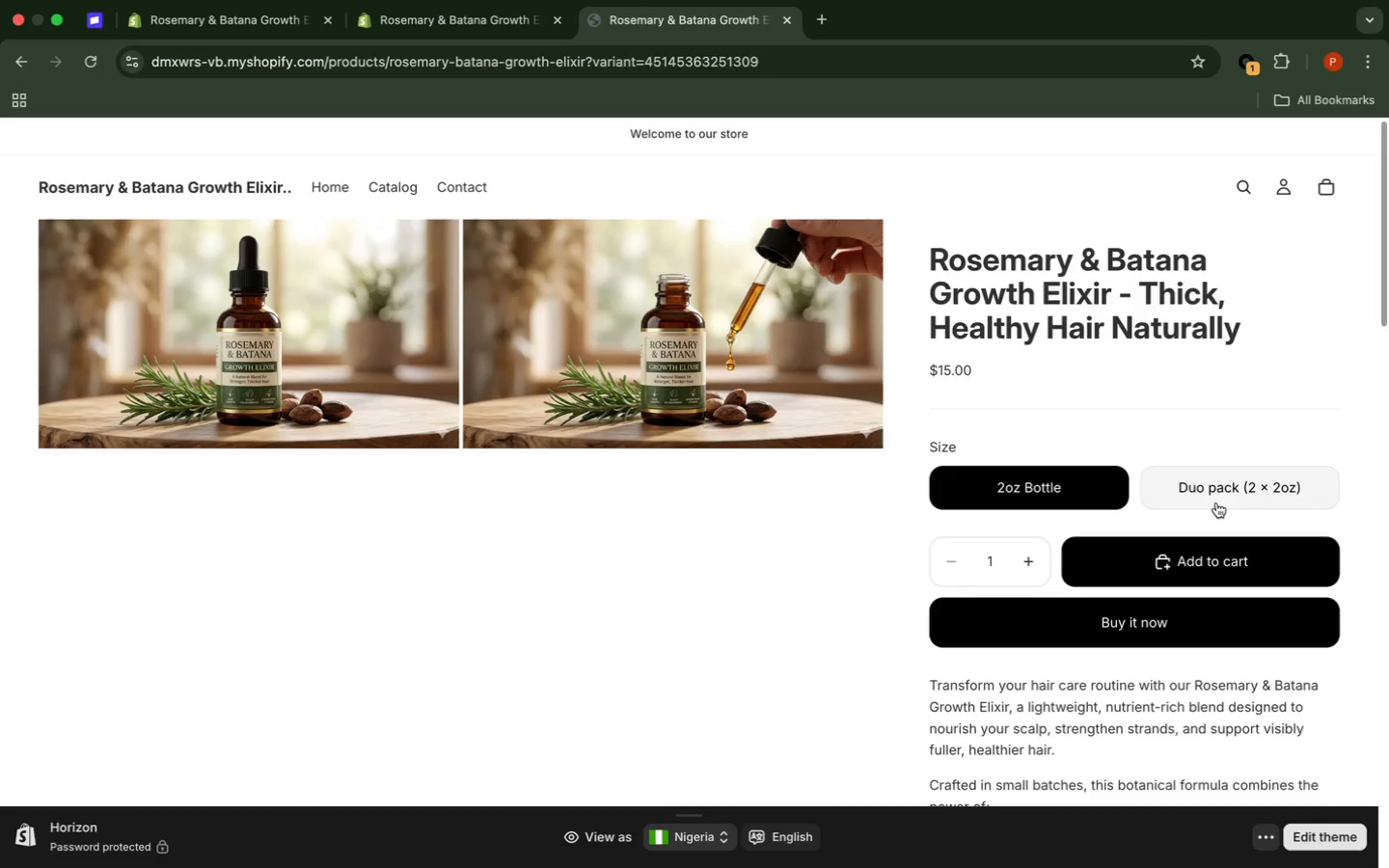 
left_click([1213, 489])
 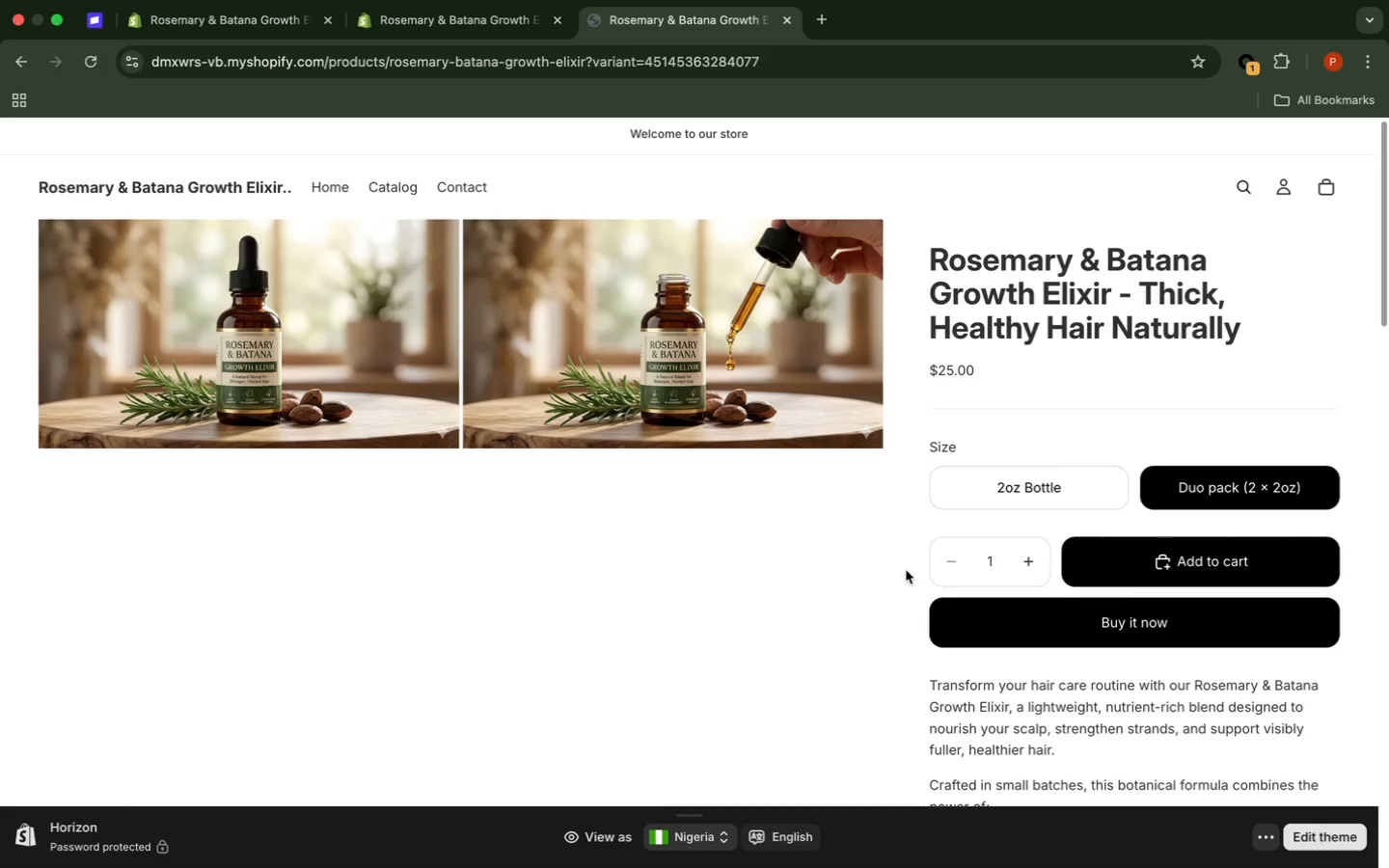 
scroll: coordinate [906, 570], scroll_direction: down, amount: 34.0
 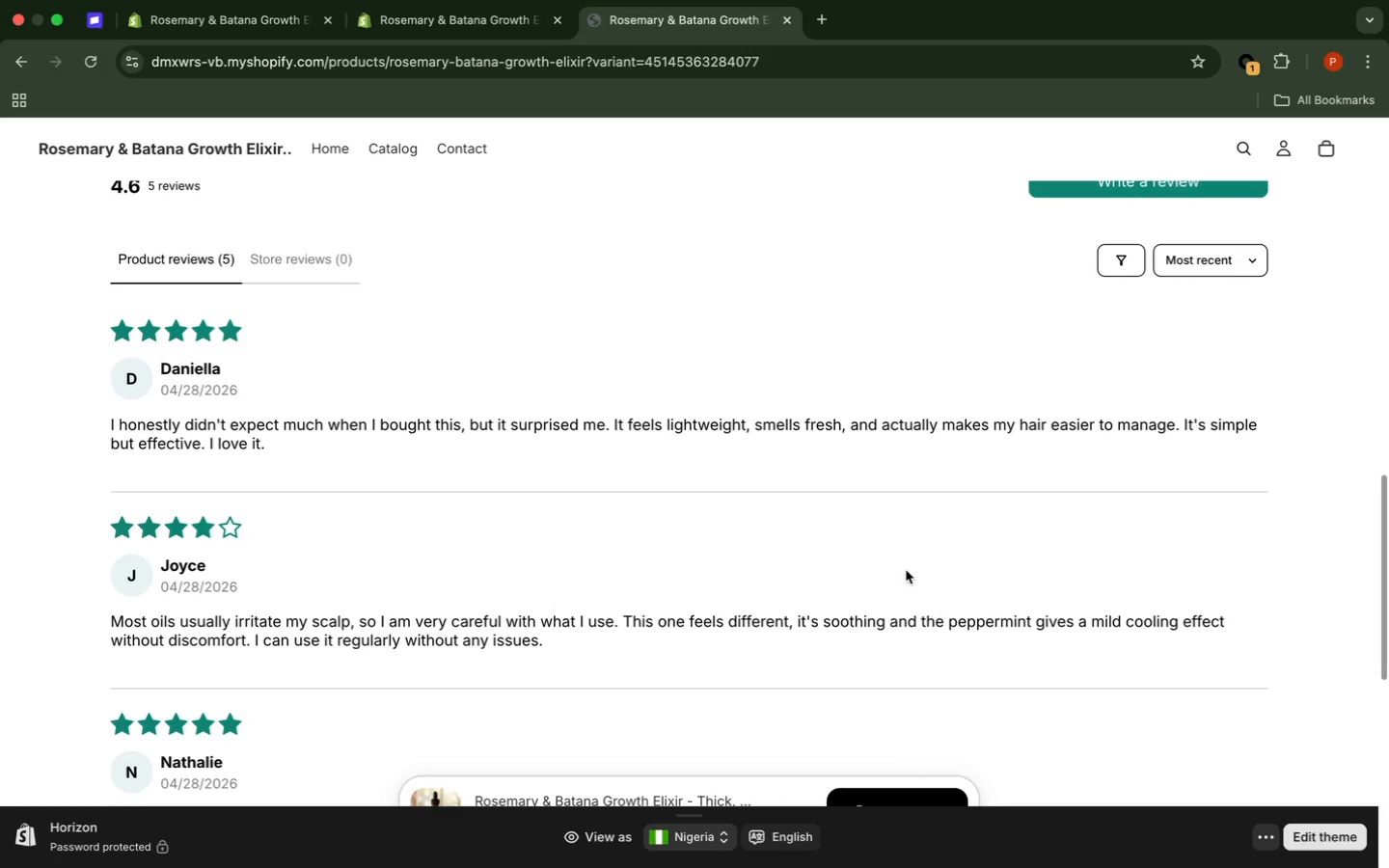 
scroll: coordinate [906, 570], scroll_direction: up, amount: 3.0
 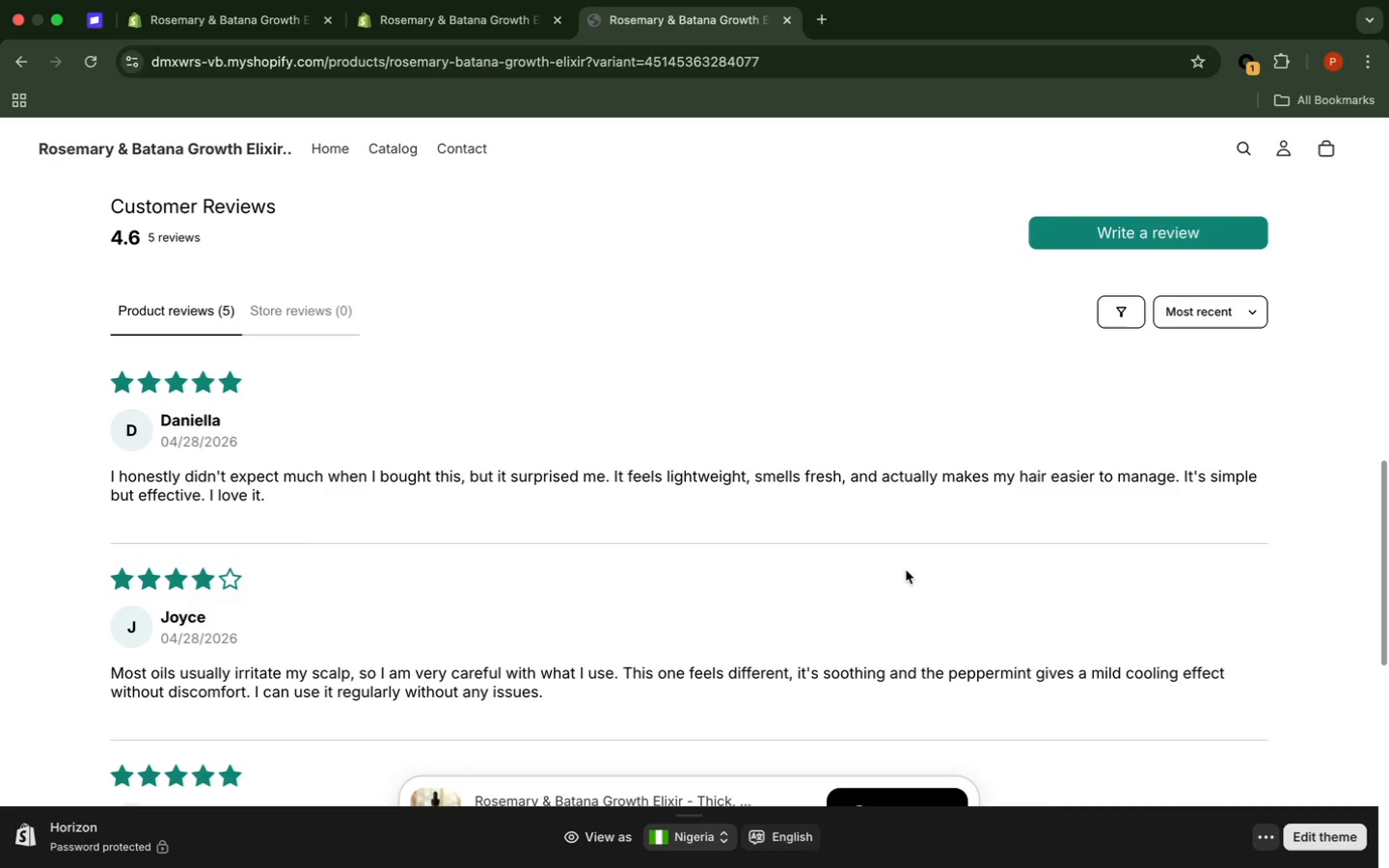 
wait(19.84)
 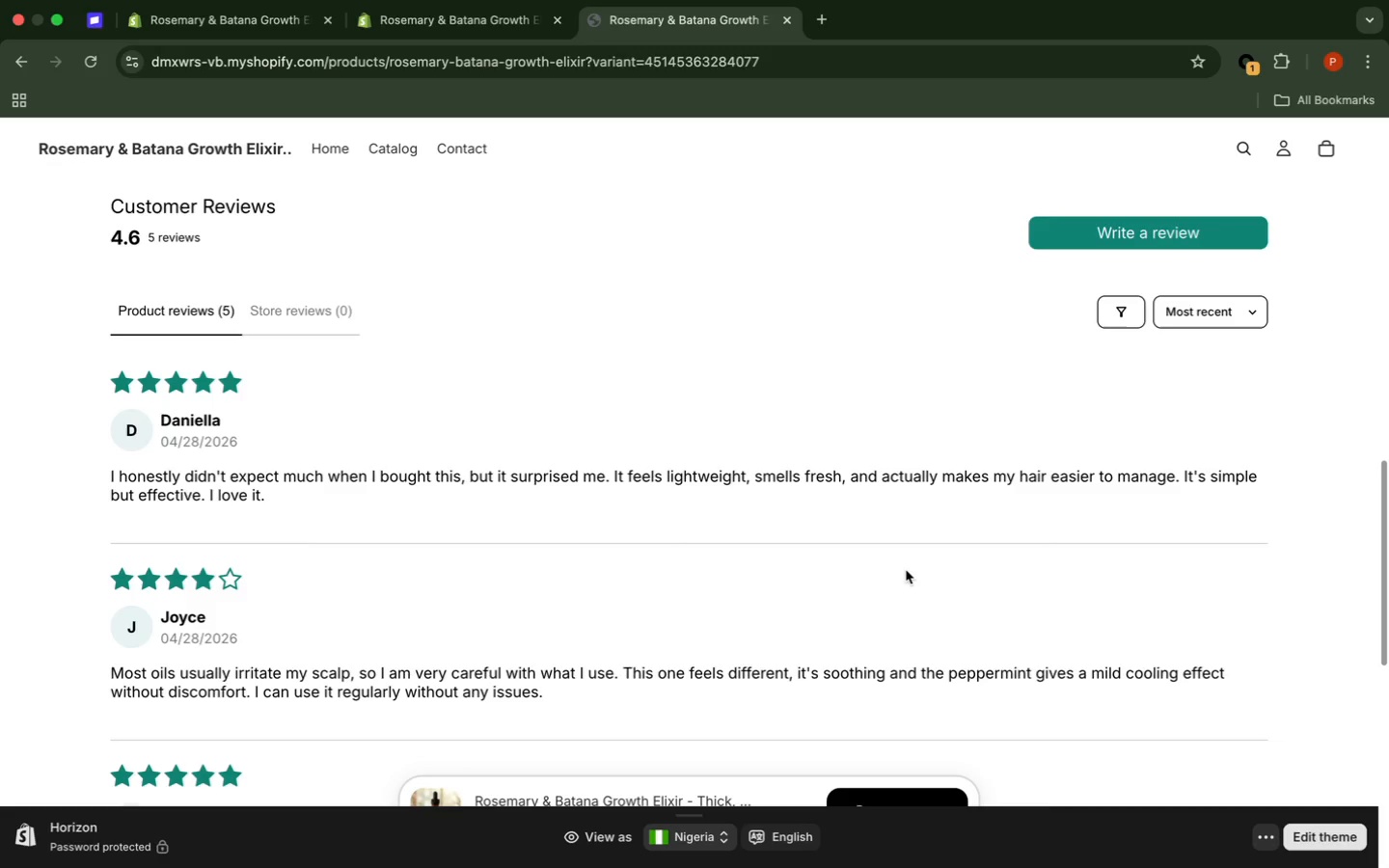 
scroll: coordinate [906, 570], scroll_direction: up, amount: 35.0
 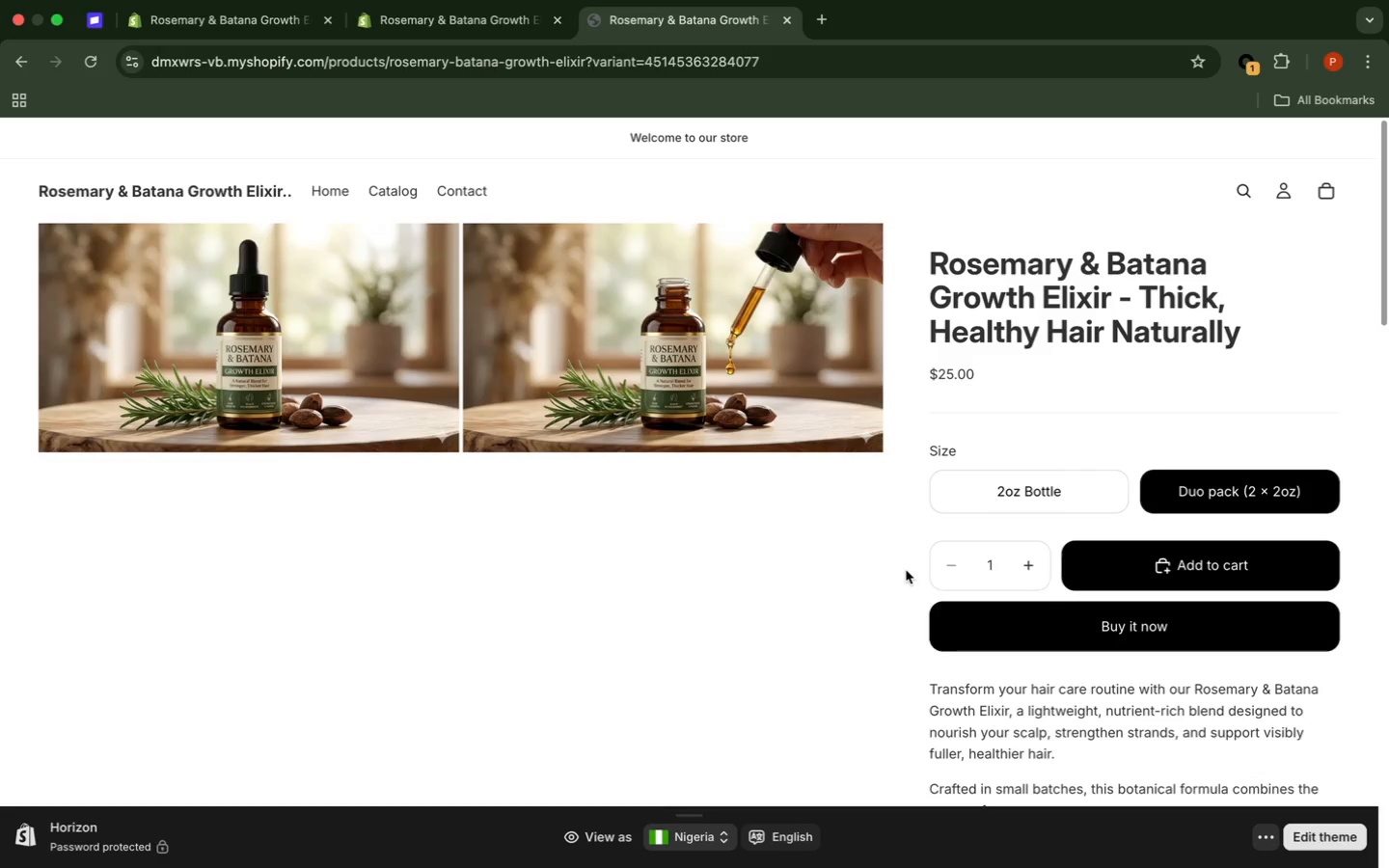 
wait(7.42)
 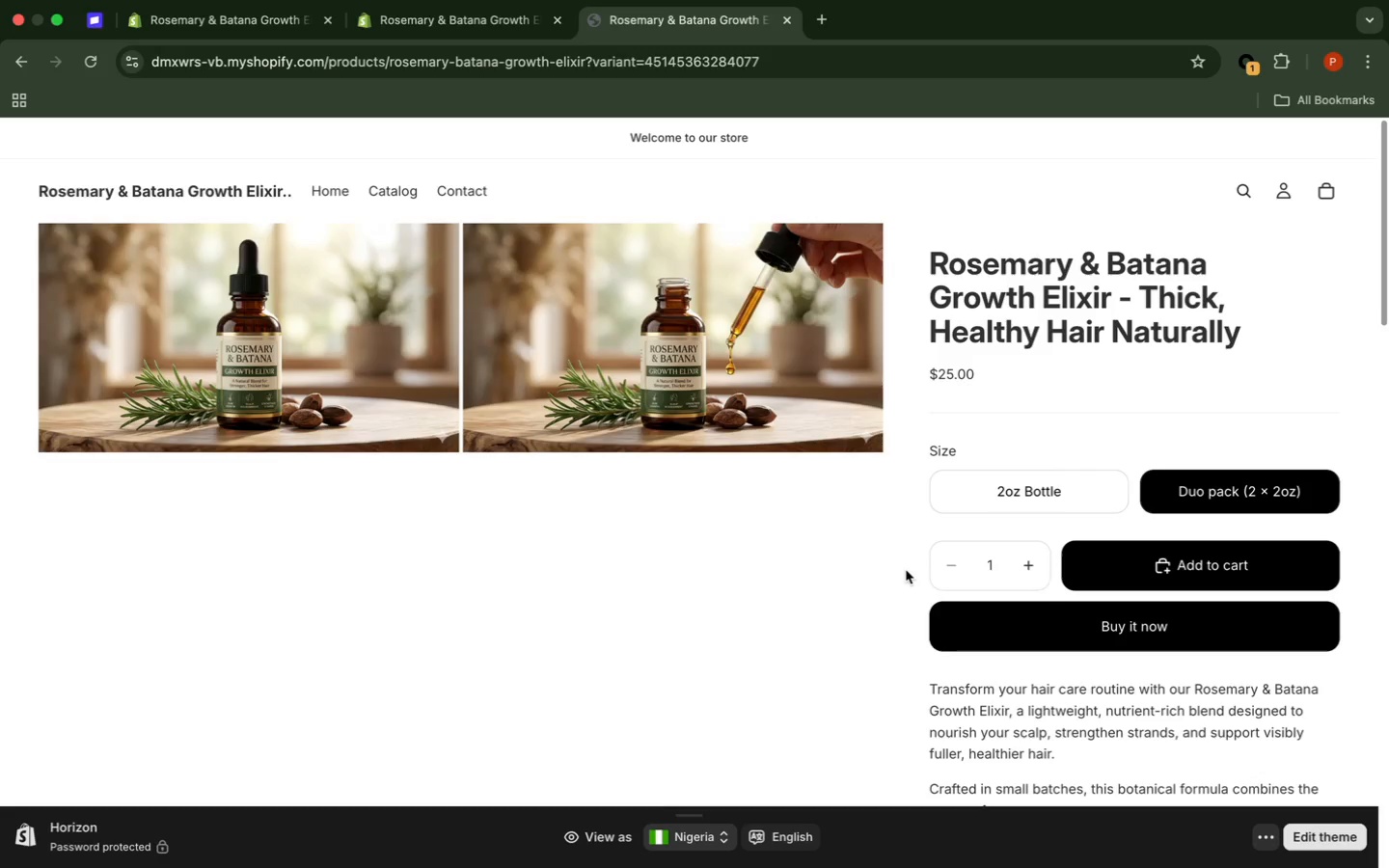 
scroll: coordinate [906, 570], scroll_direction: up, amount: 2.0
 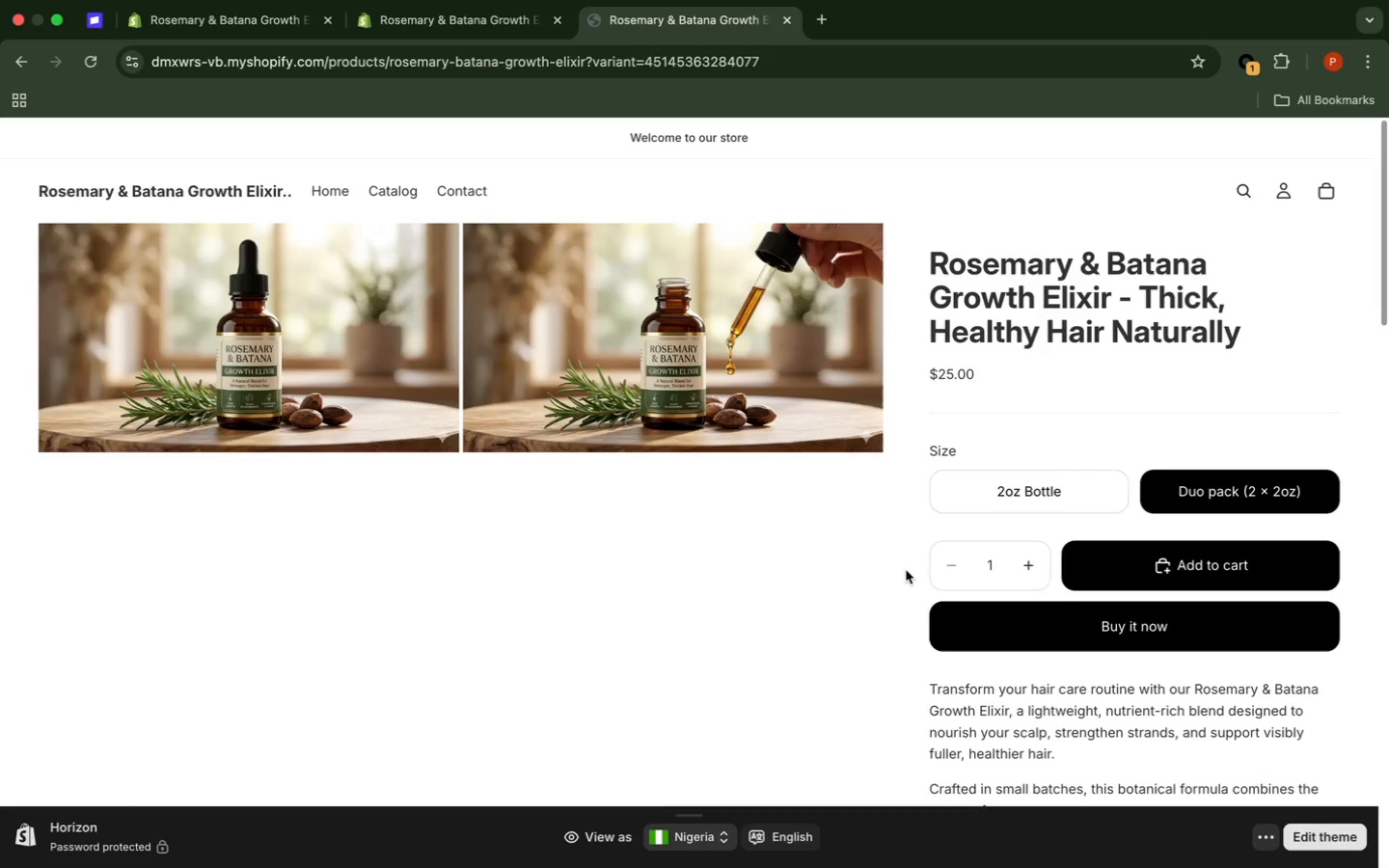 
wait(7.6)
 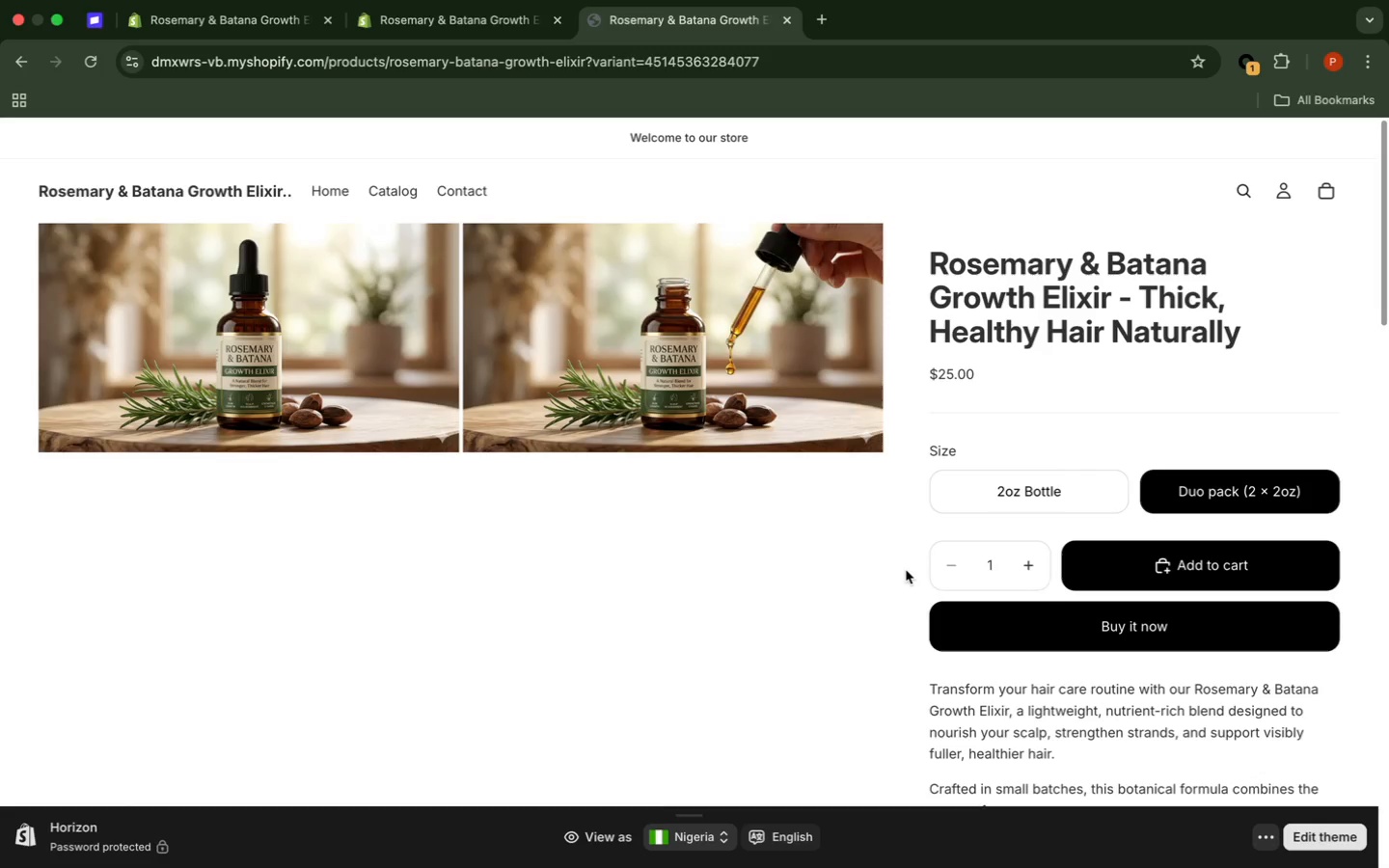 
left_click([794, 22])
 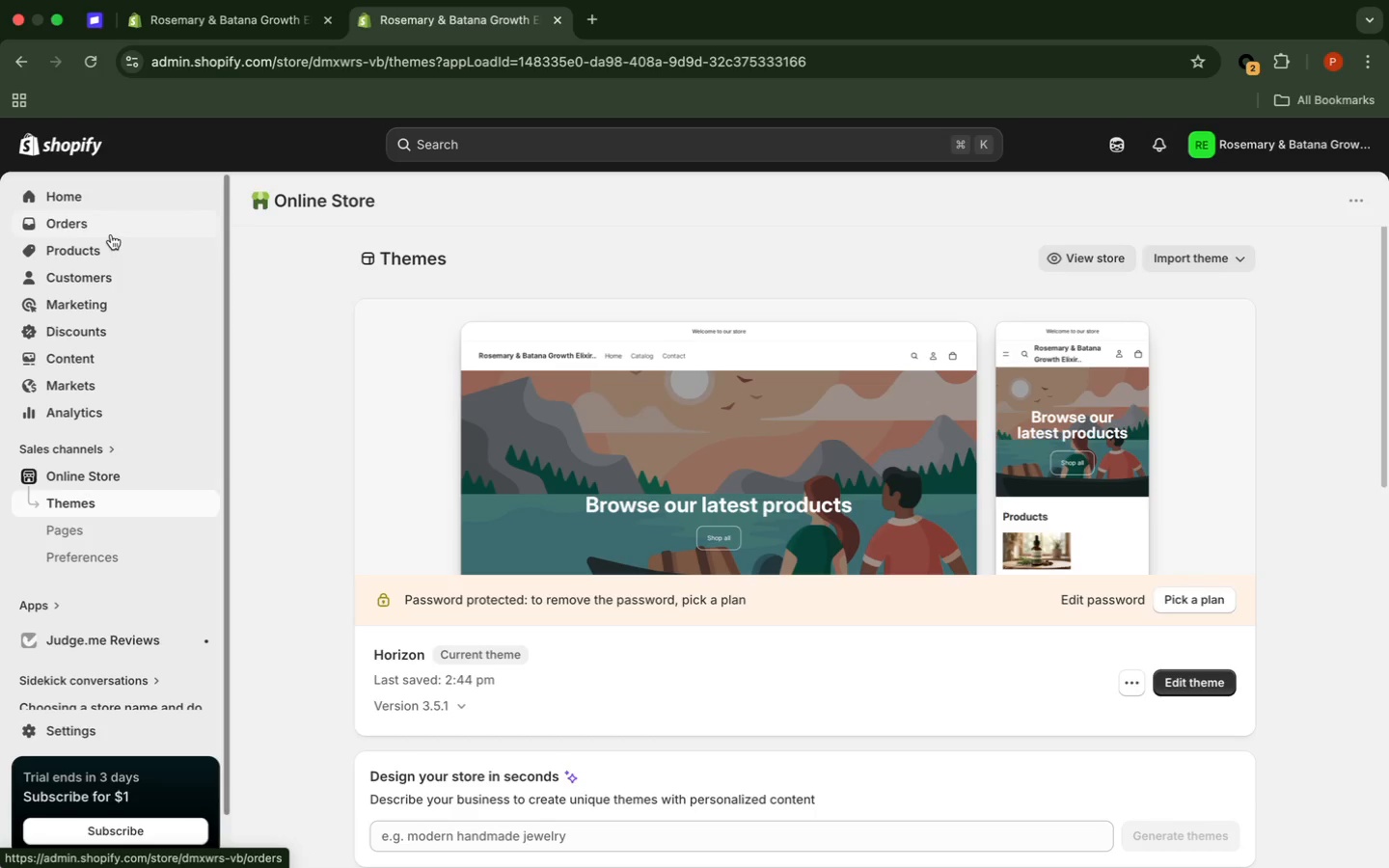 
left_click([105, 254])
 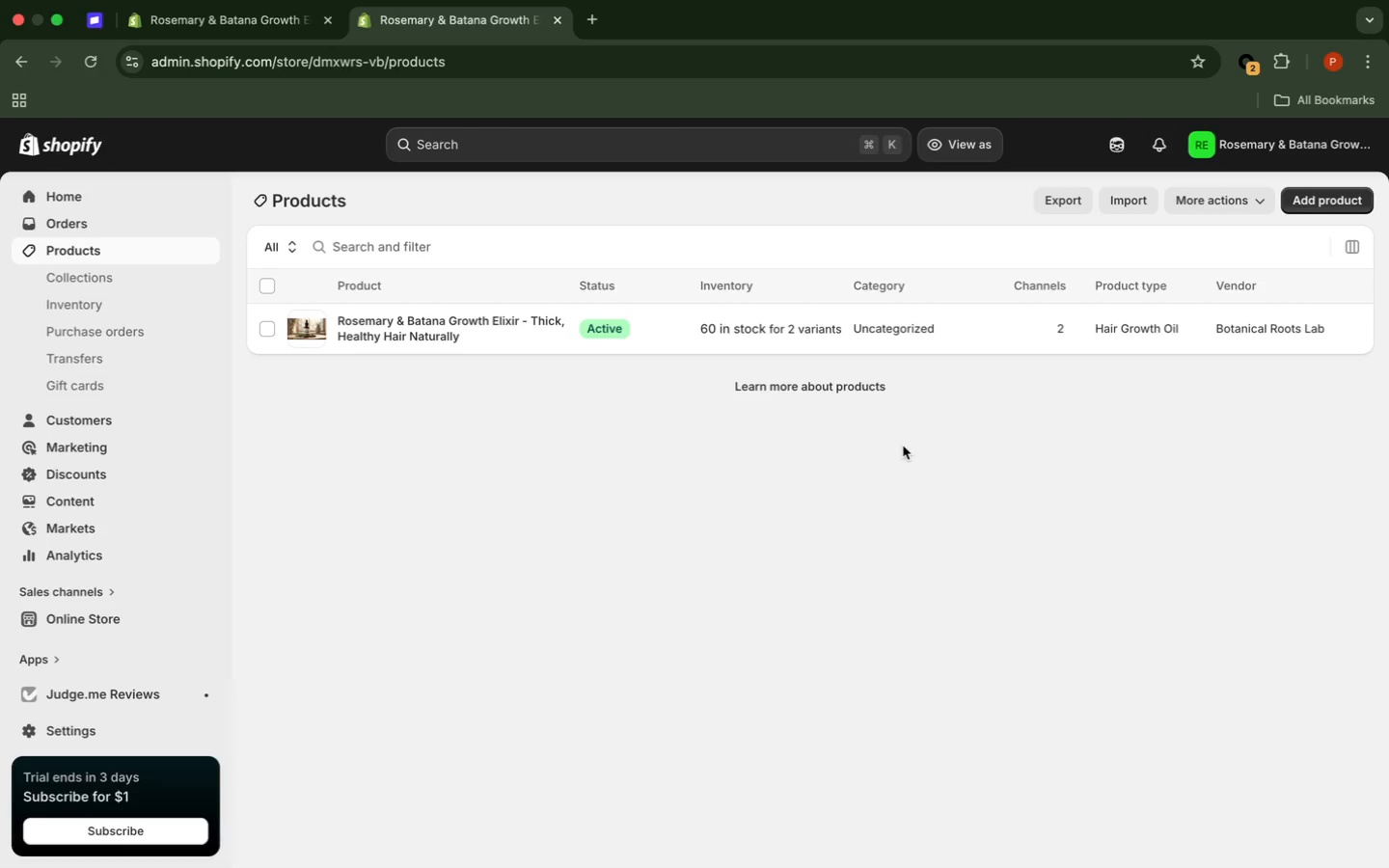 
wait(30.25)
 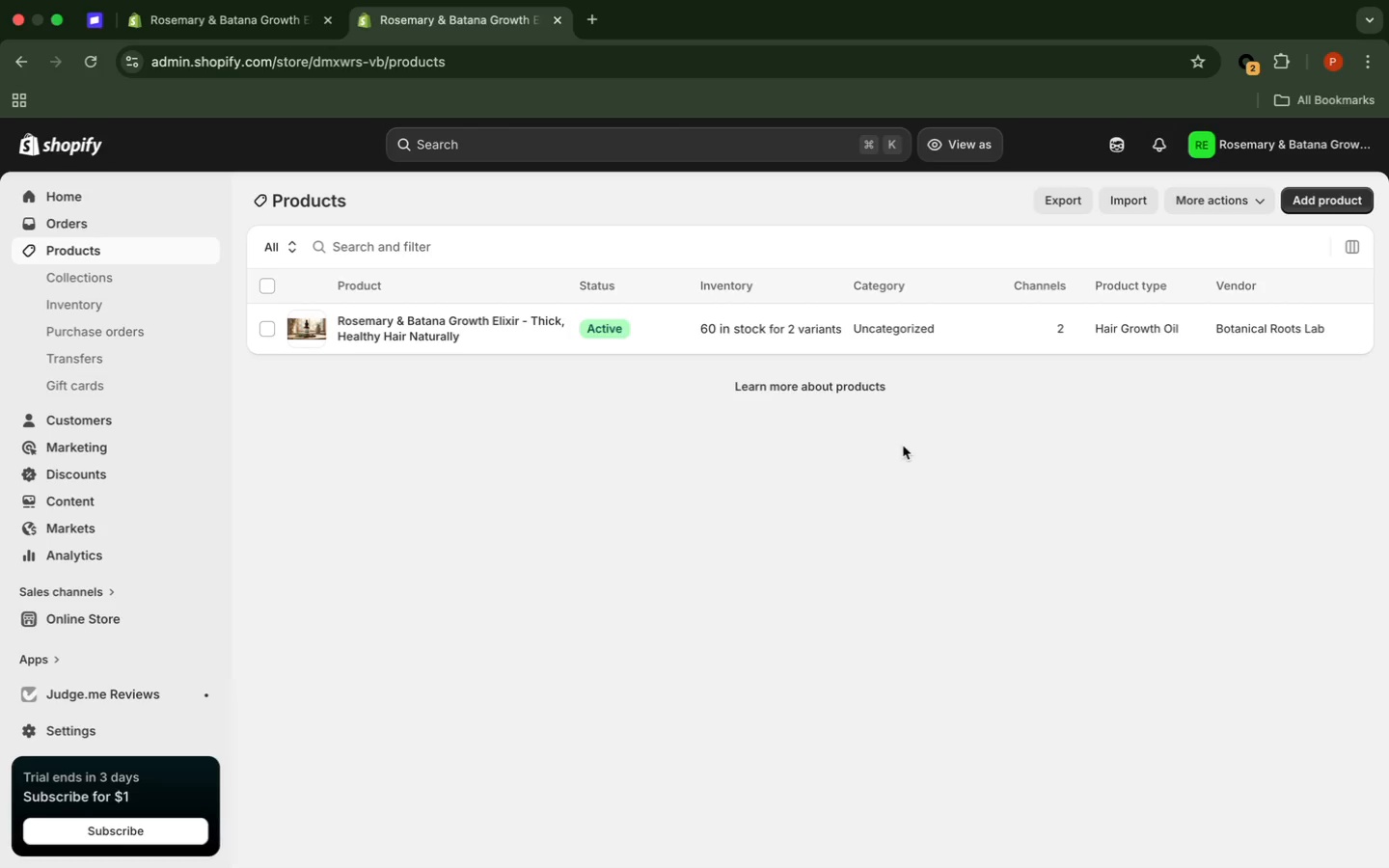 
left_click([1065, 203])
 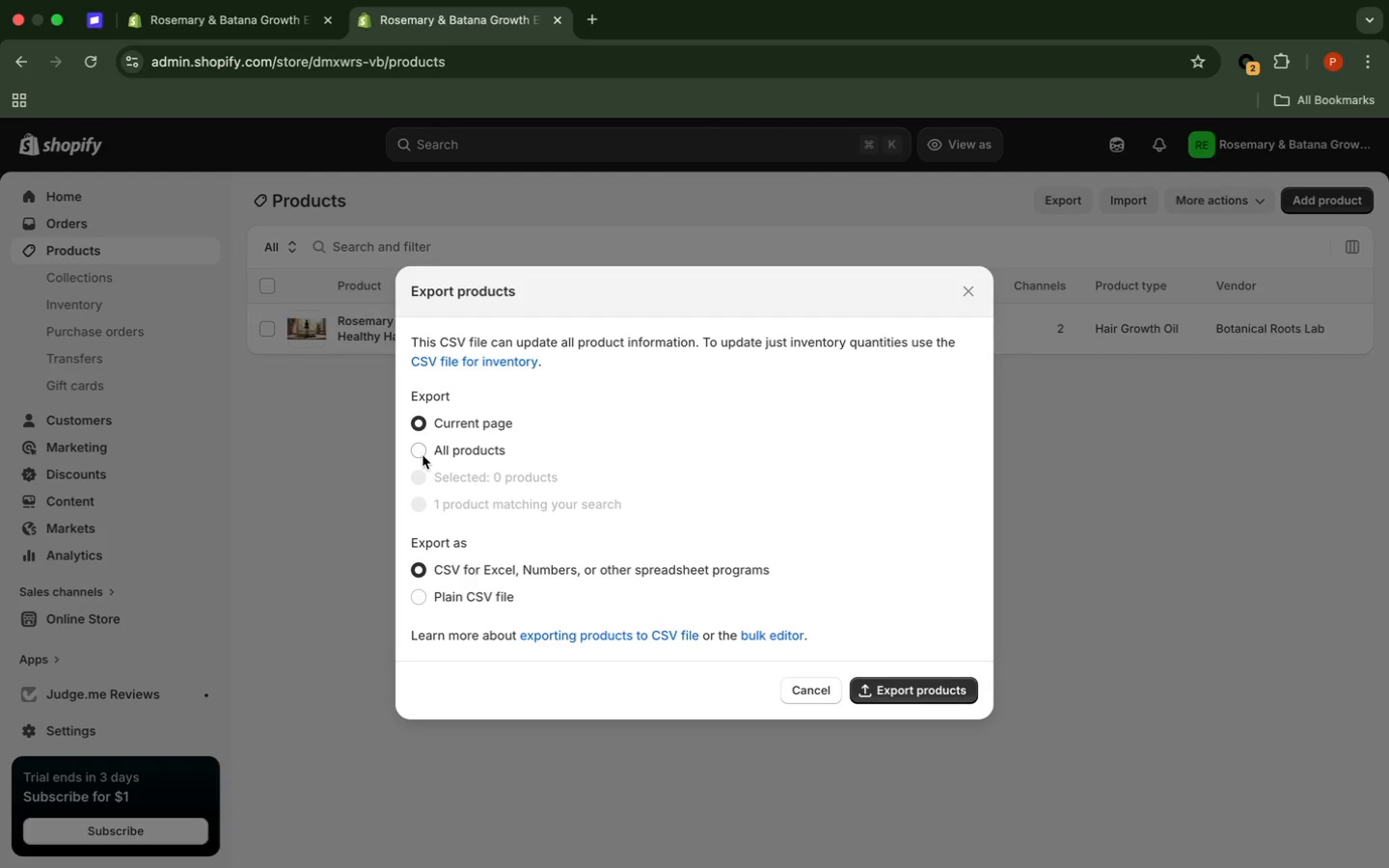 
wait(6.59)
 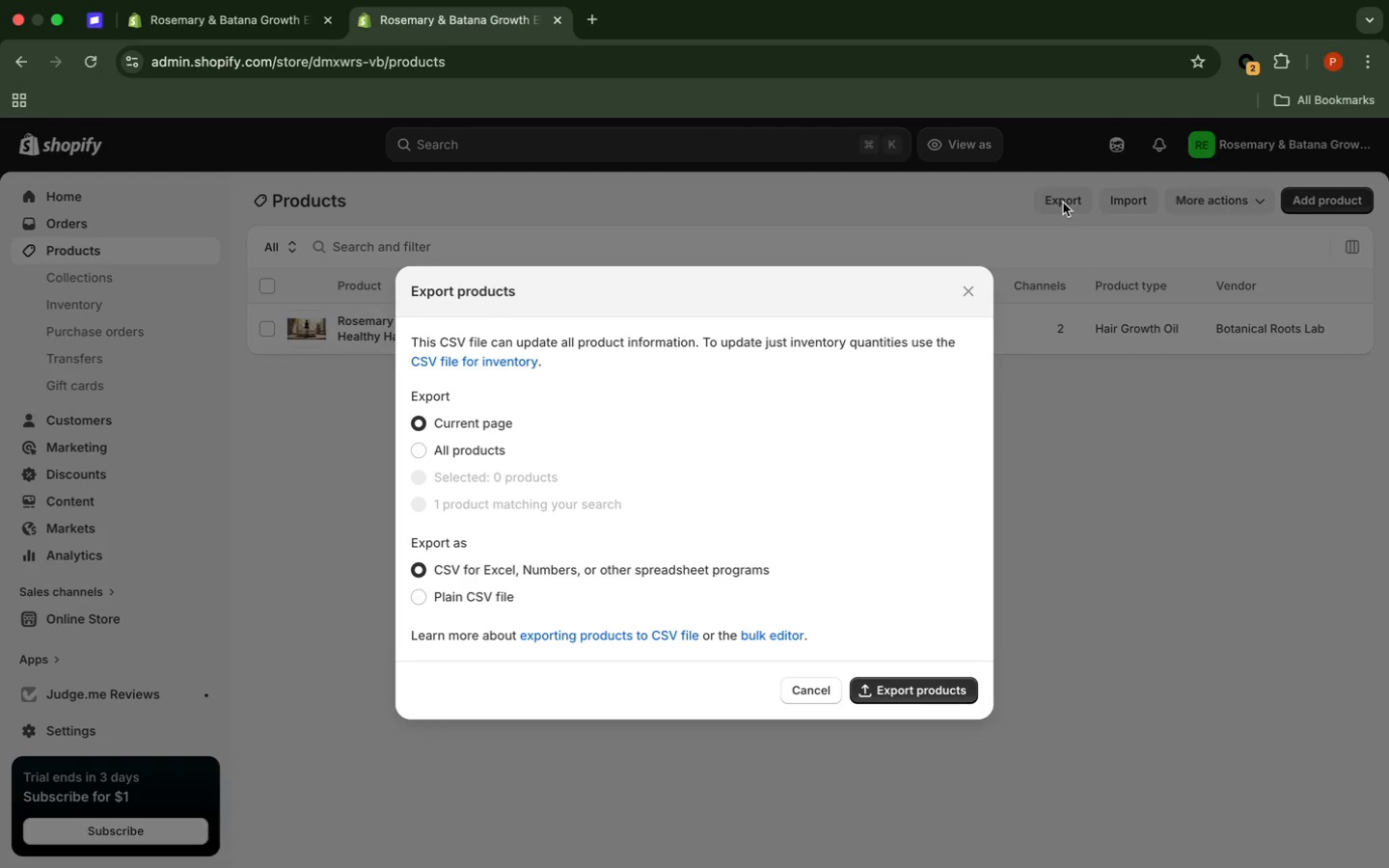 
left_click([422, 455])
 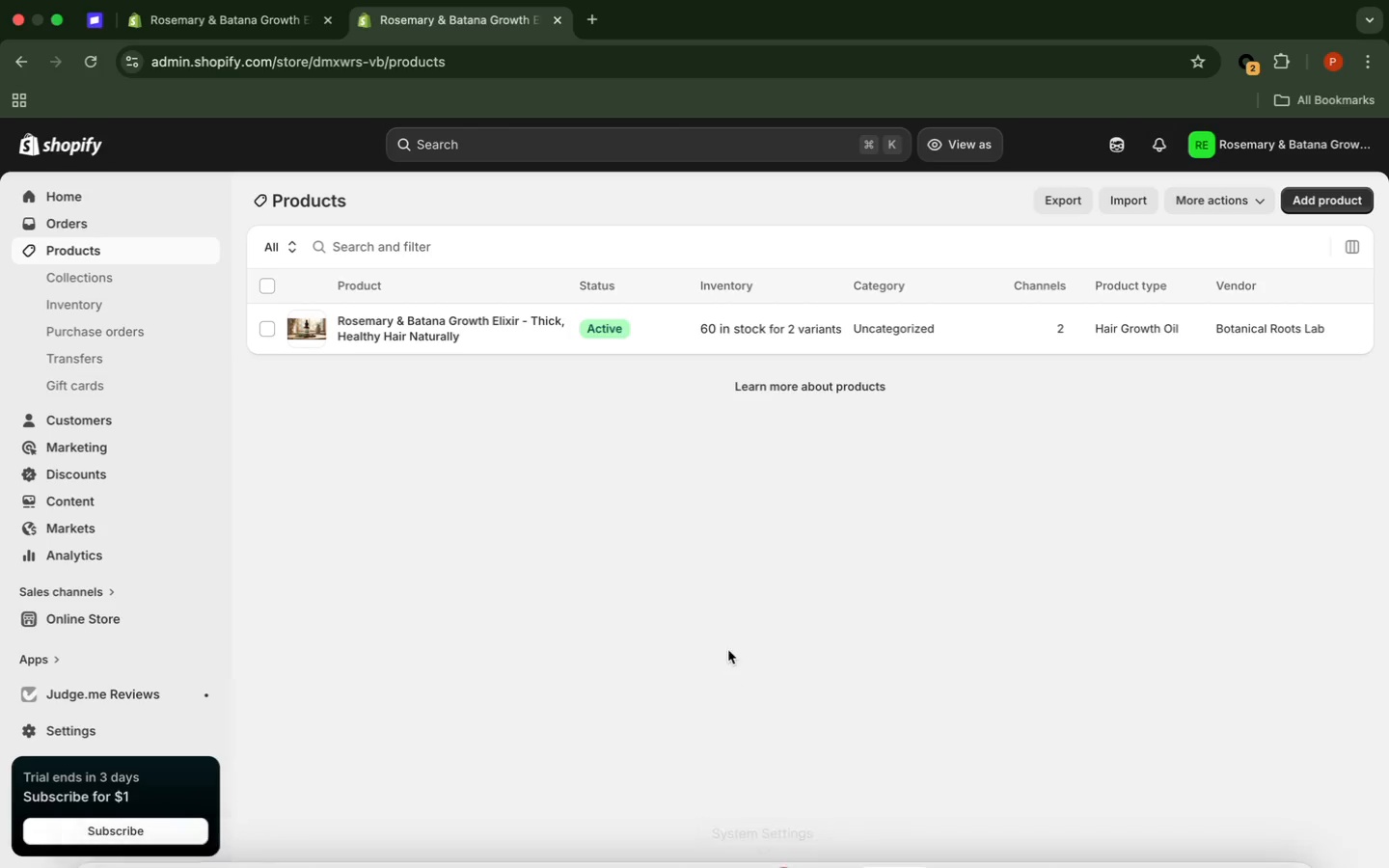 
wait(39.43)
 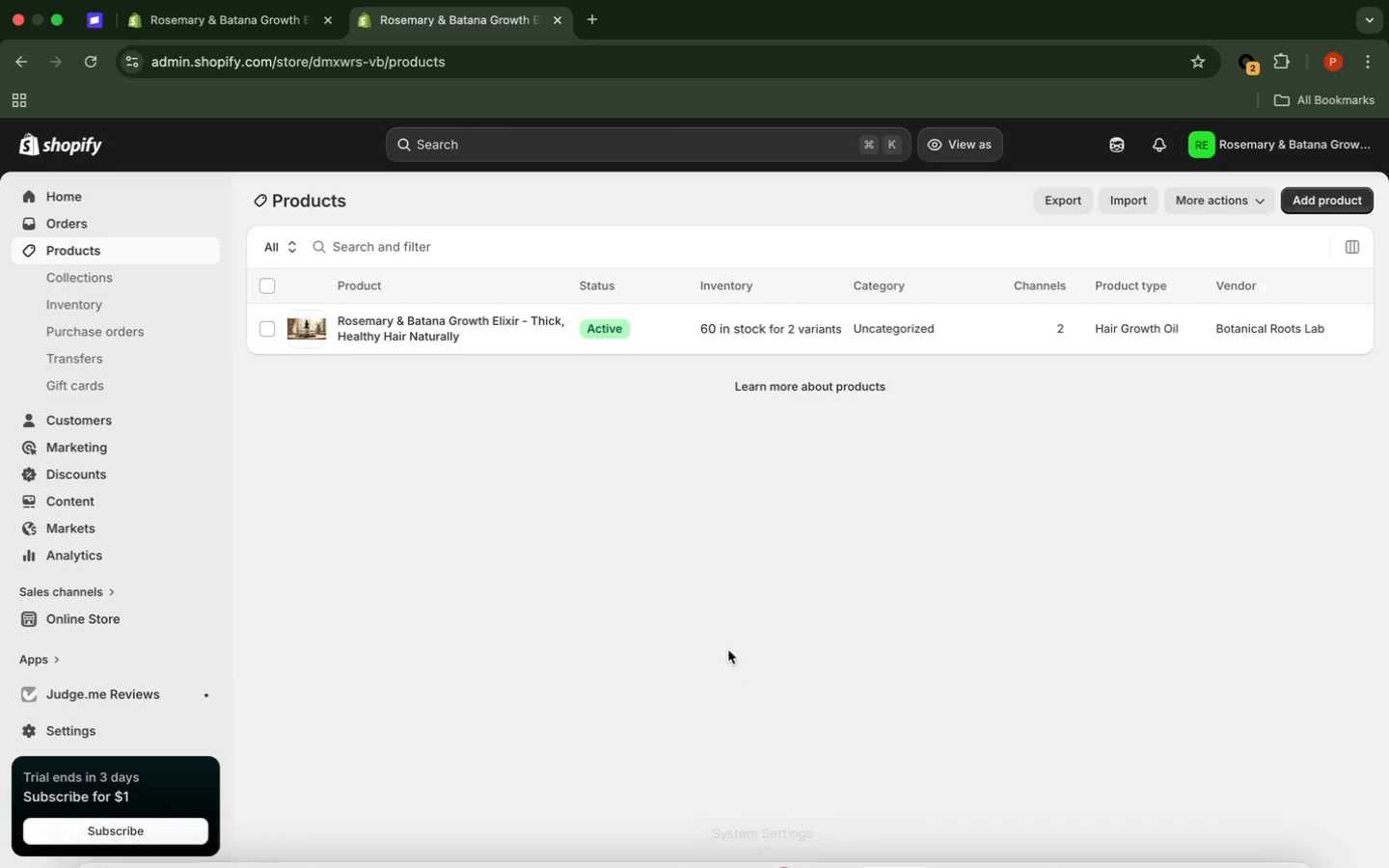 
left_click([591, 25])
 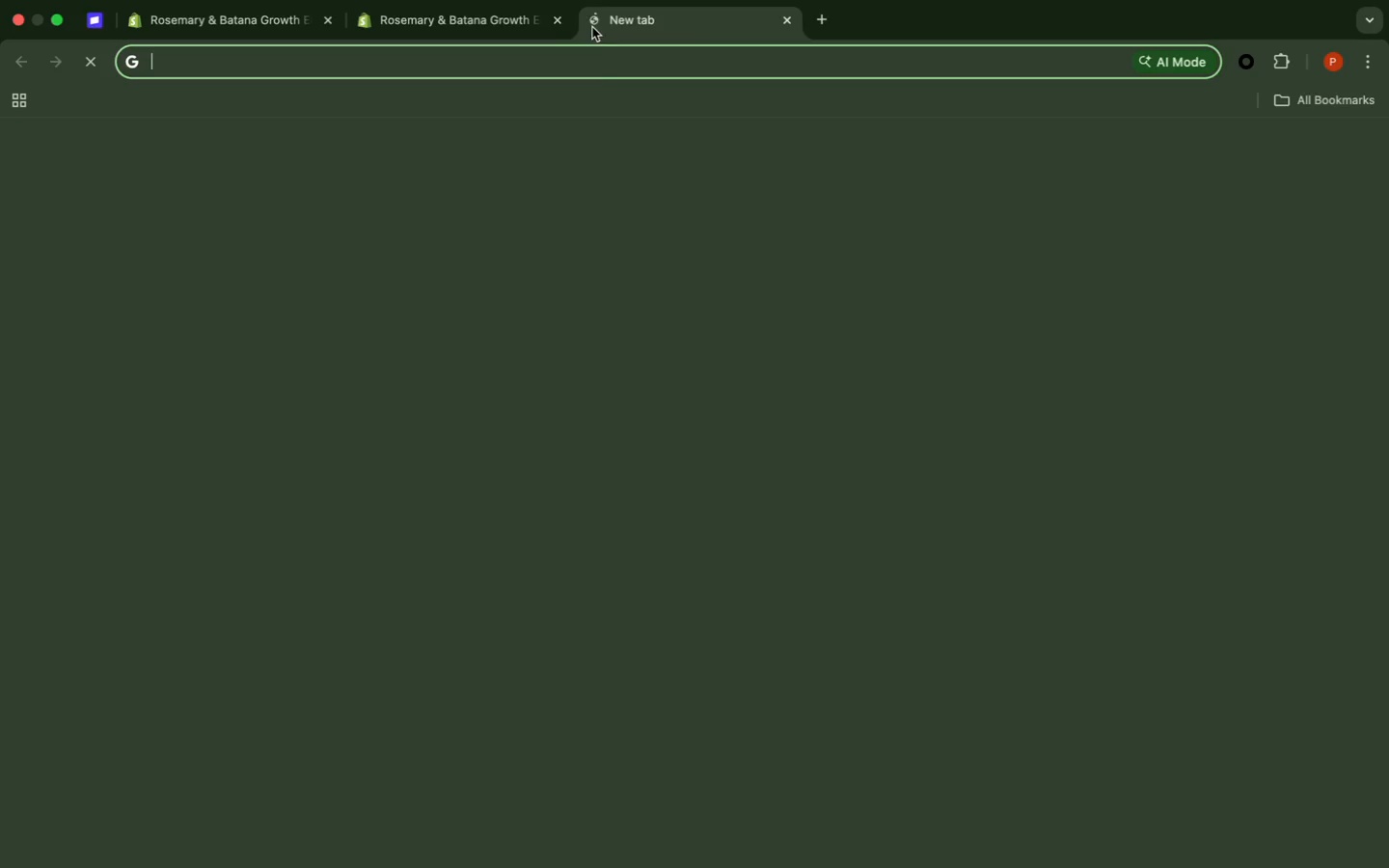 
mouse_move([420, 867])
 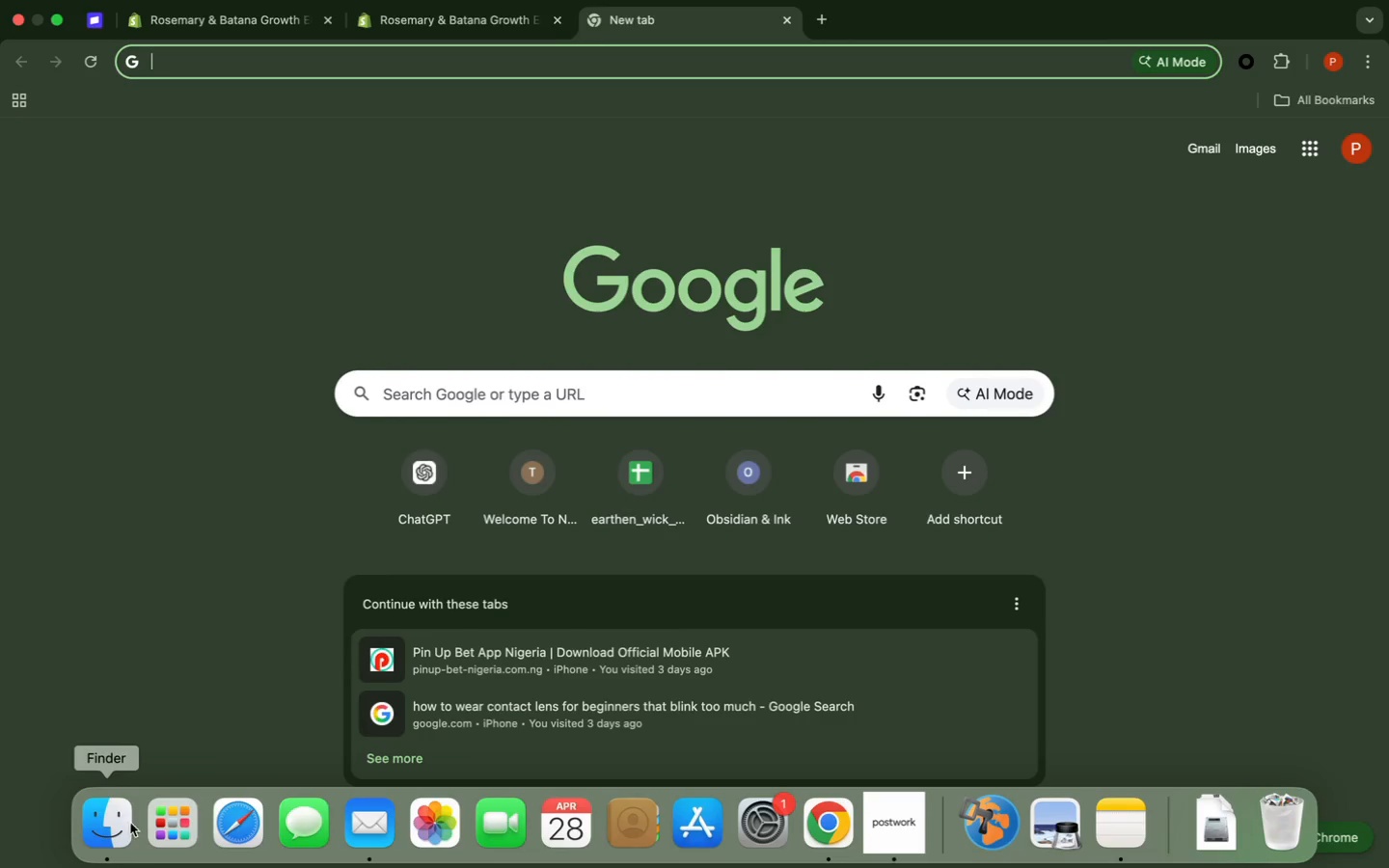 
left_click([94, 840])
 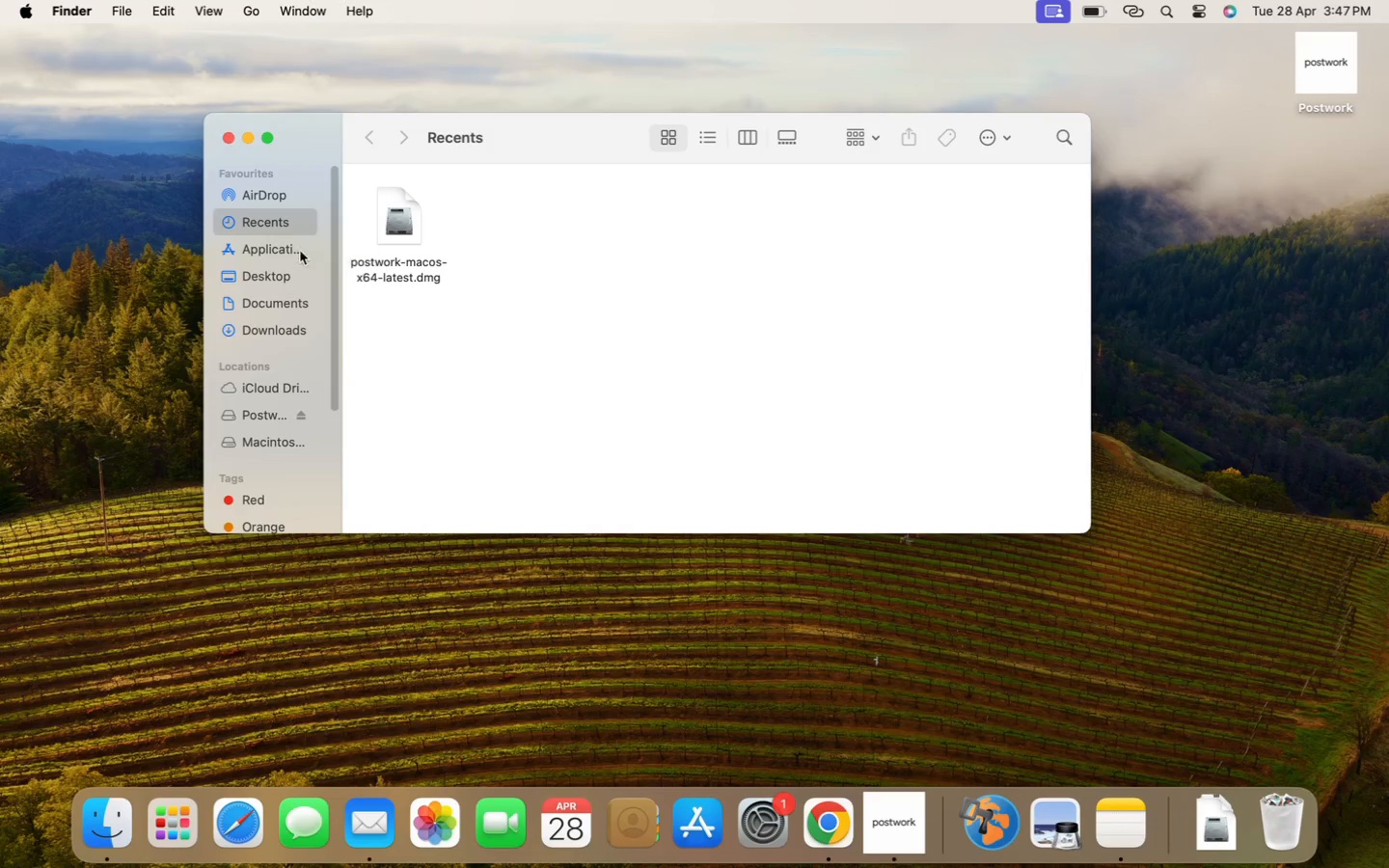 
left_click([260, 331])
 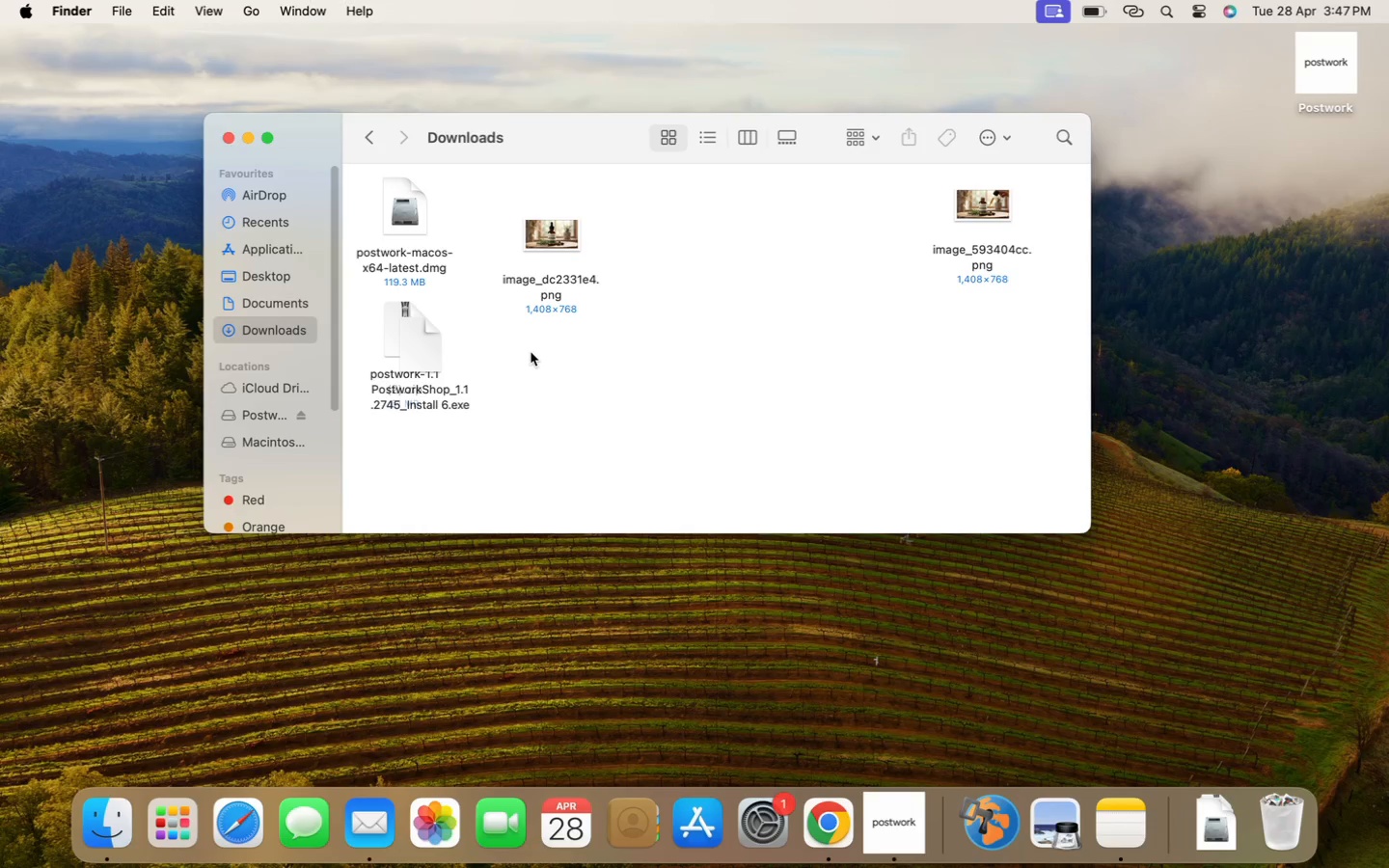 
wait(8.09)
 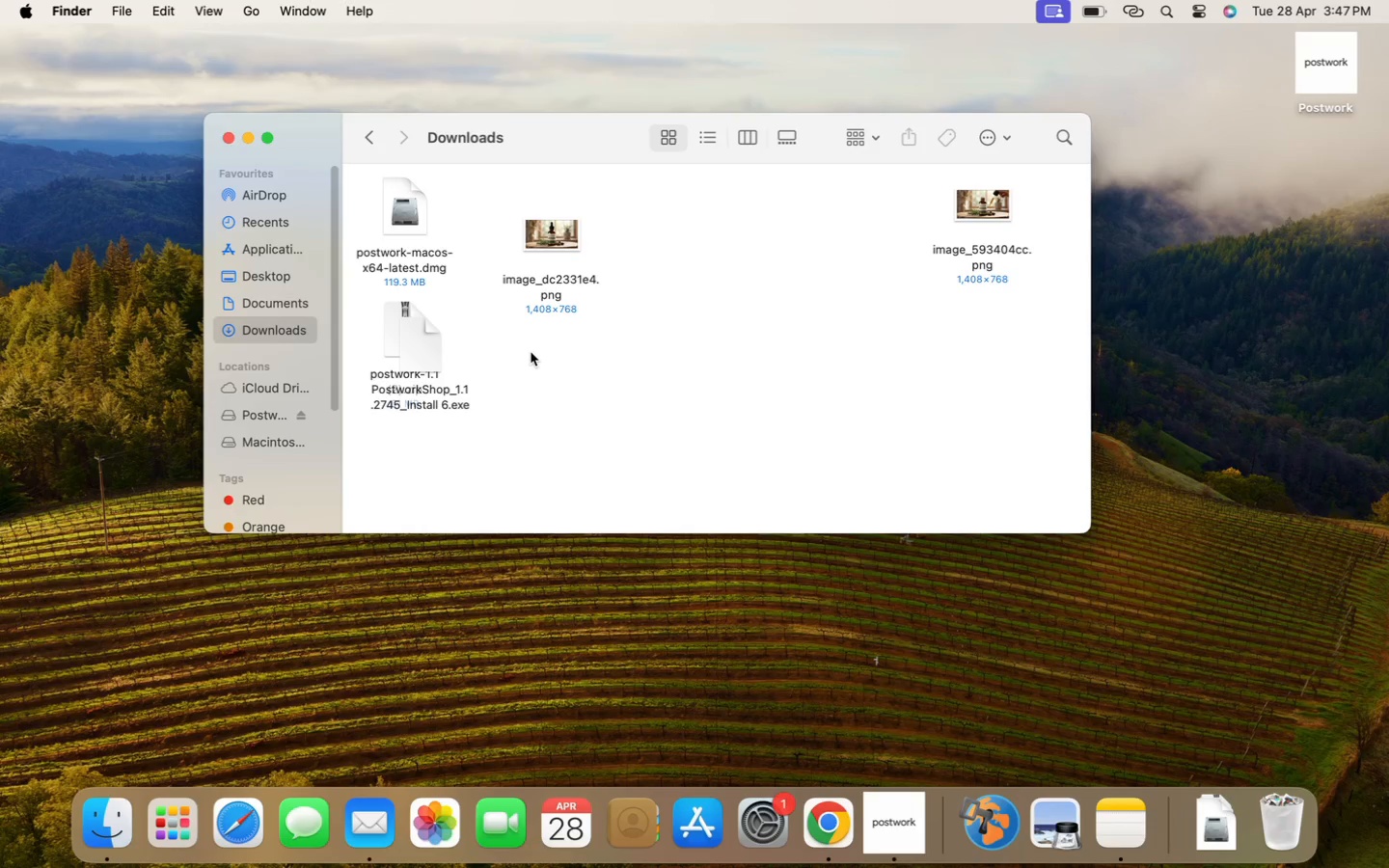 
left_click([842, 846])
 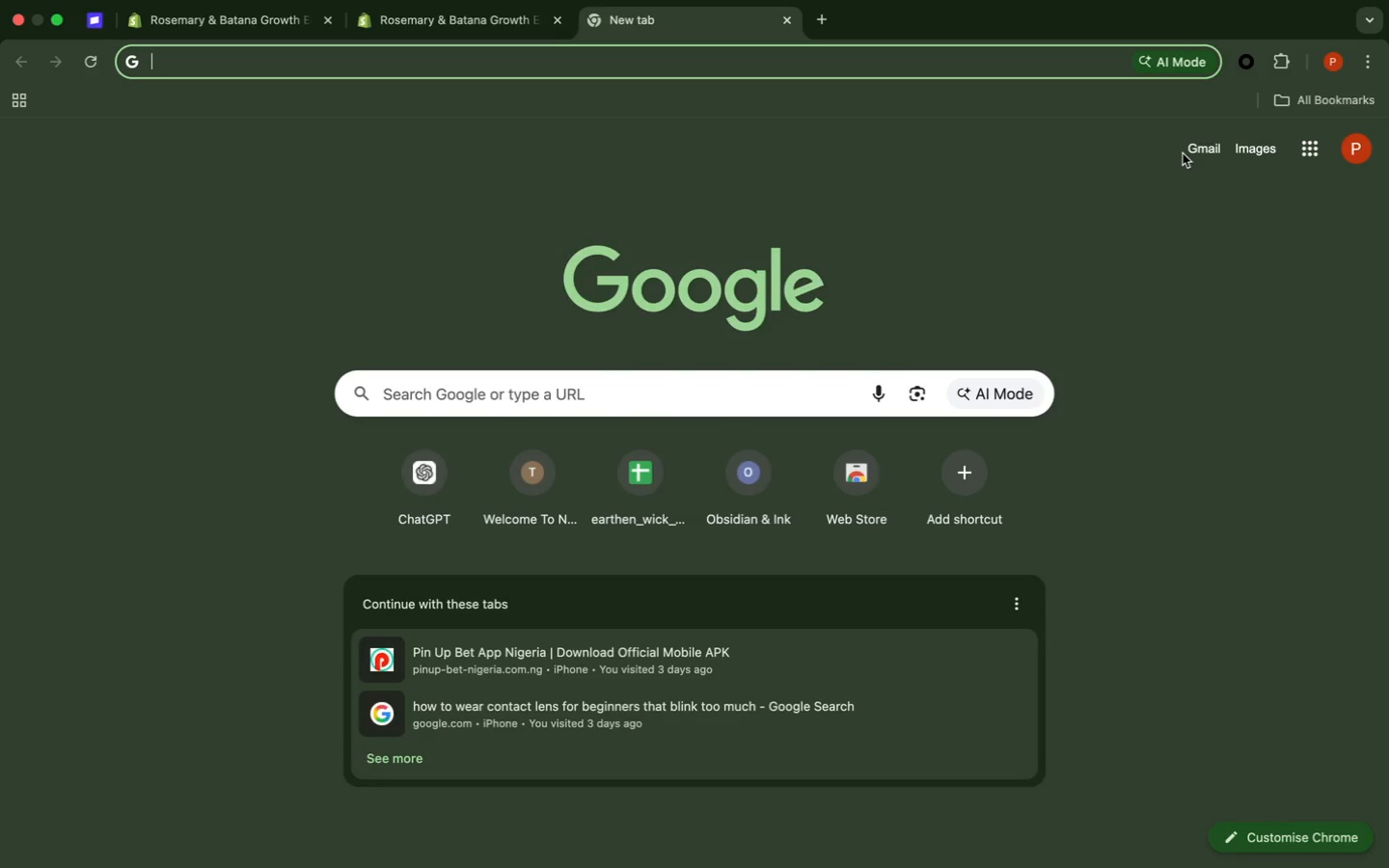 
wait(7.03)
 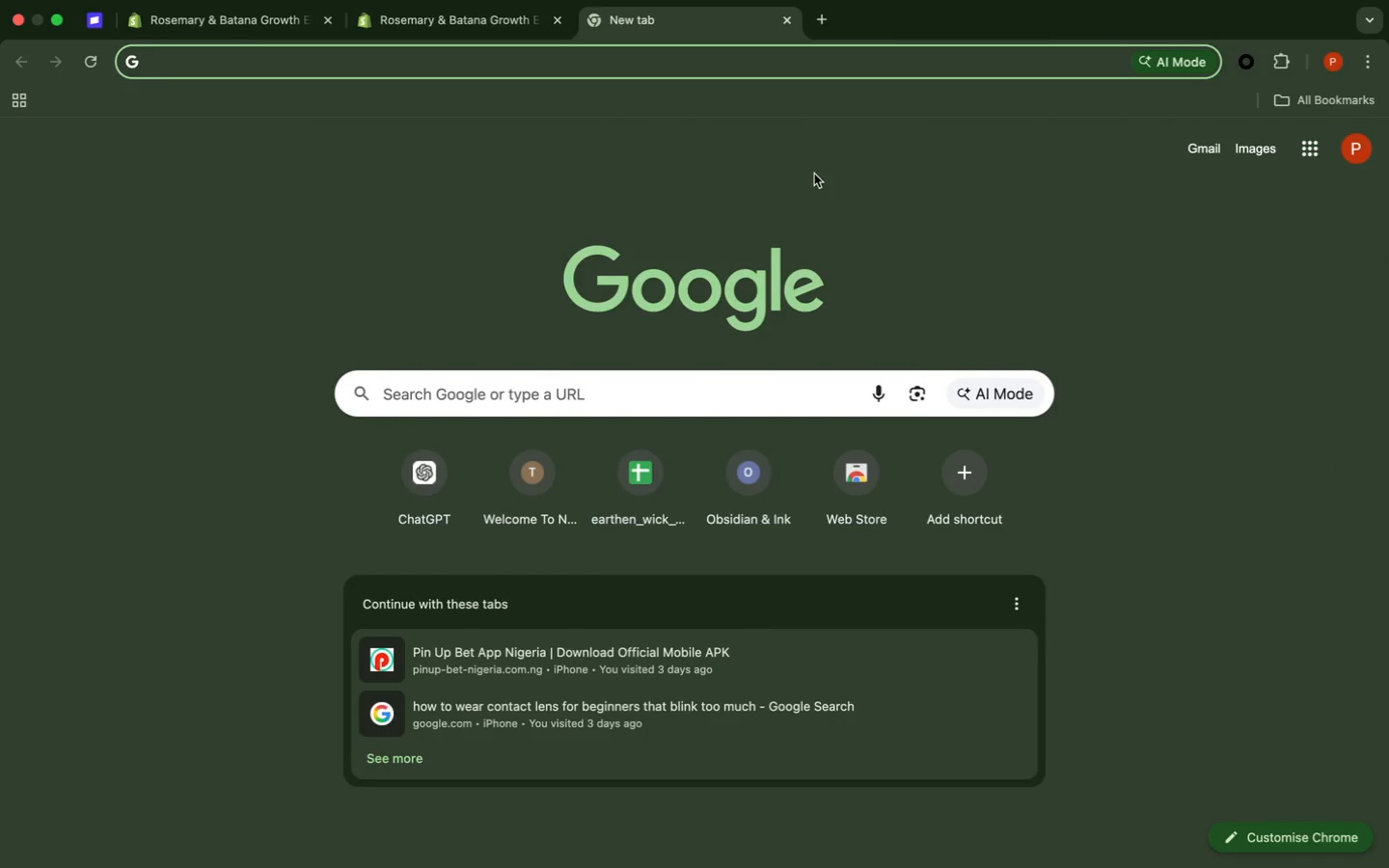 
left_click([1209, 150])
 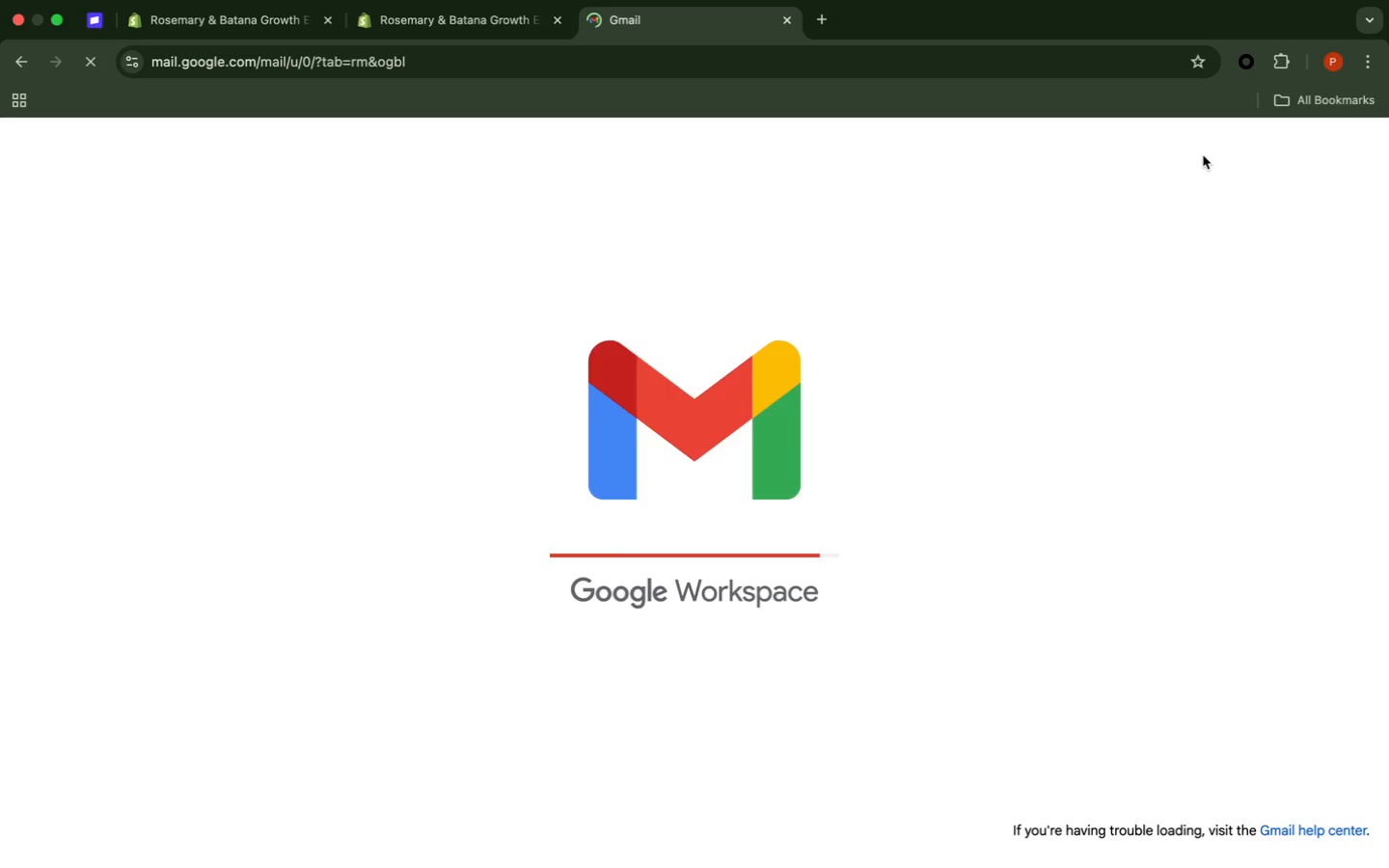 
wait(15.25)
 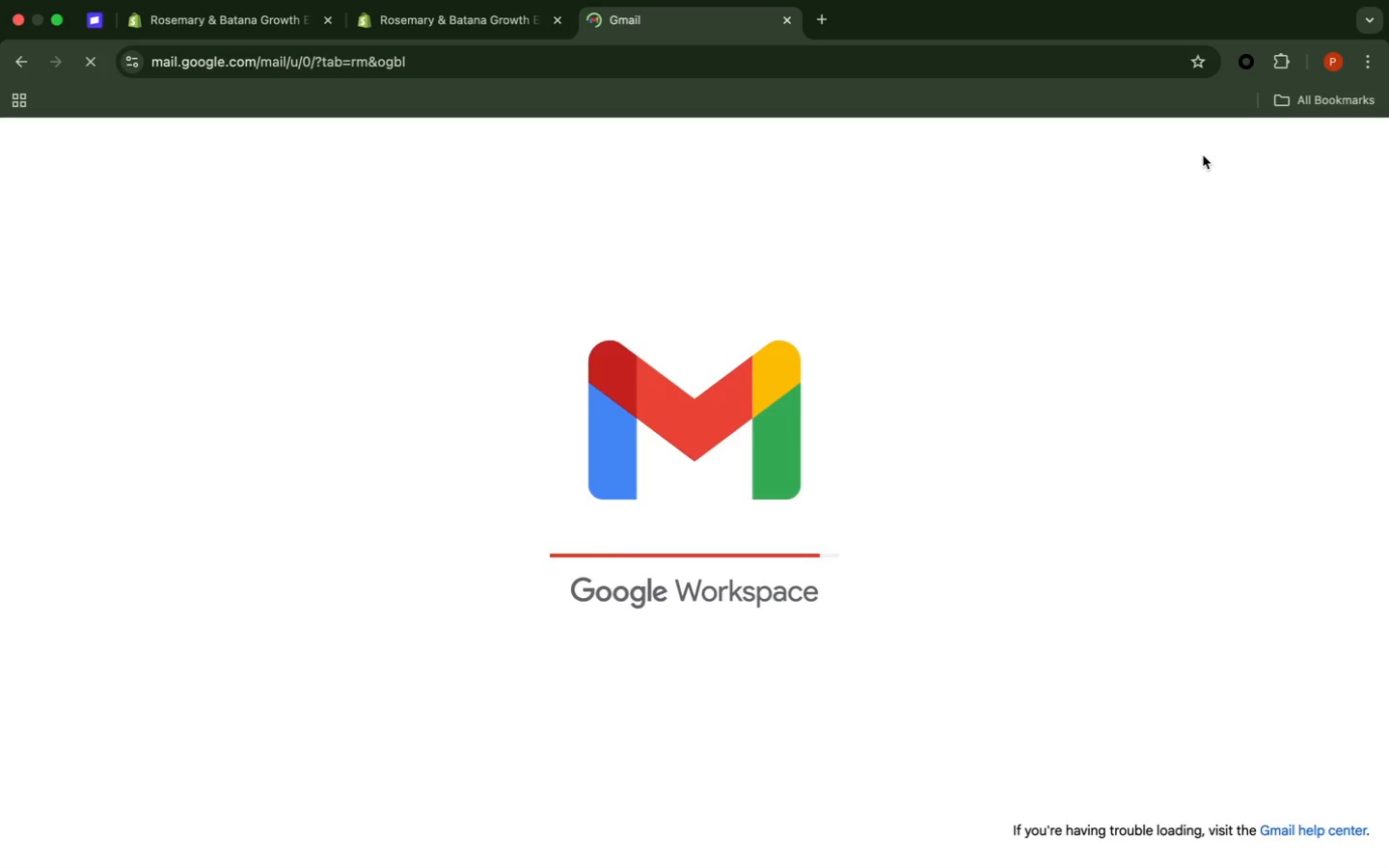 
left_click([892, 839])